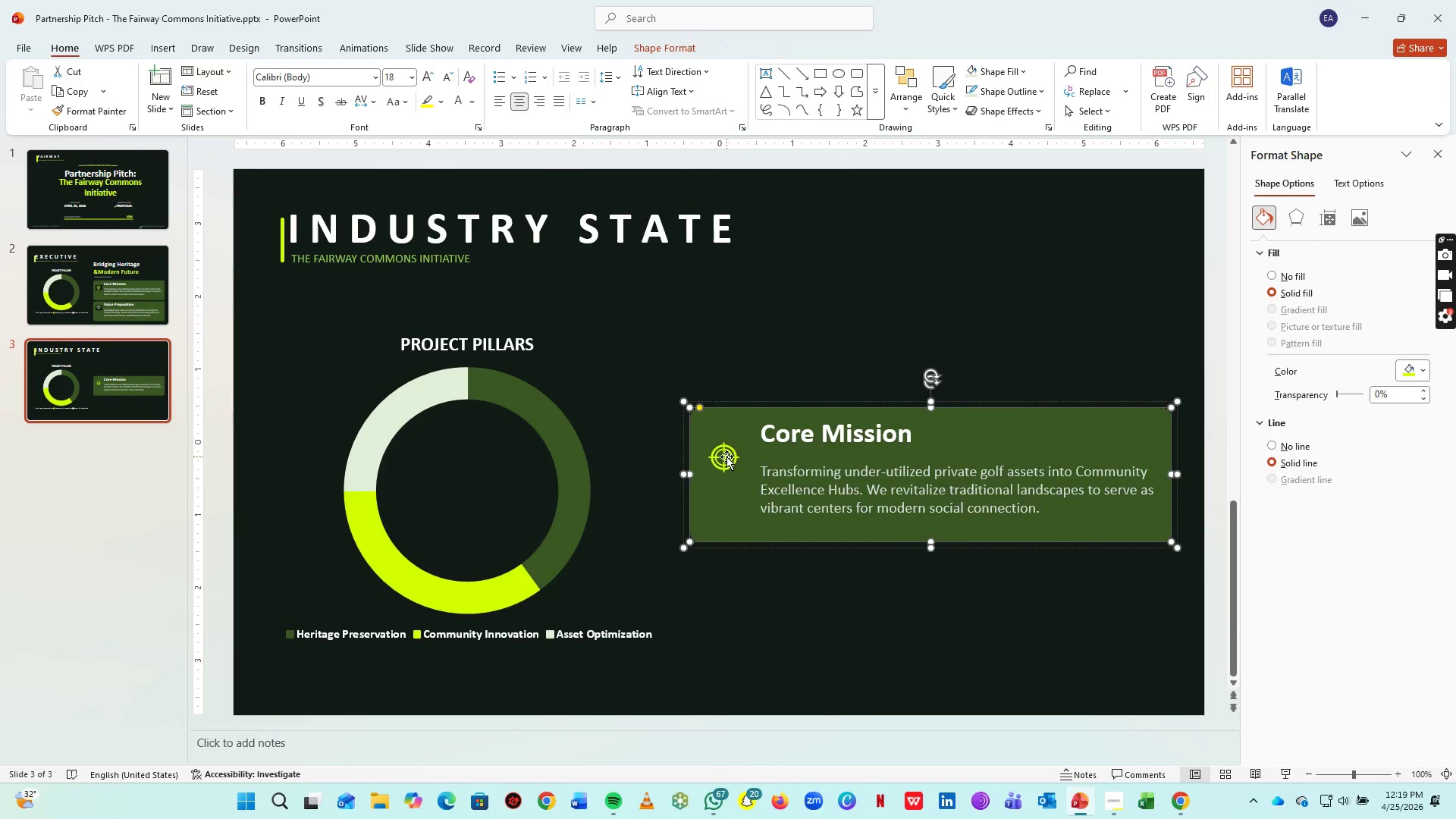 
key(Delete)
 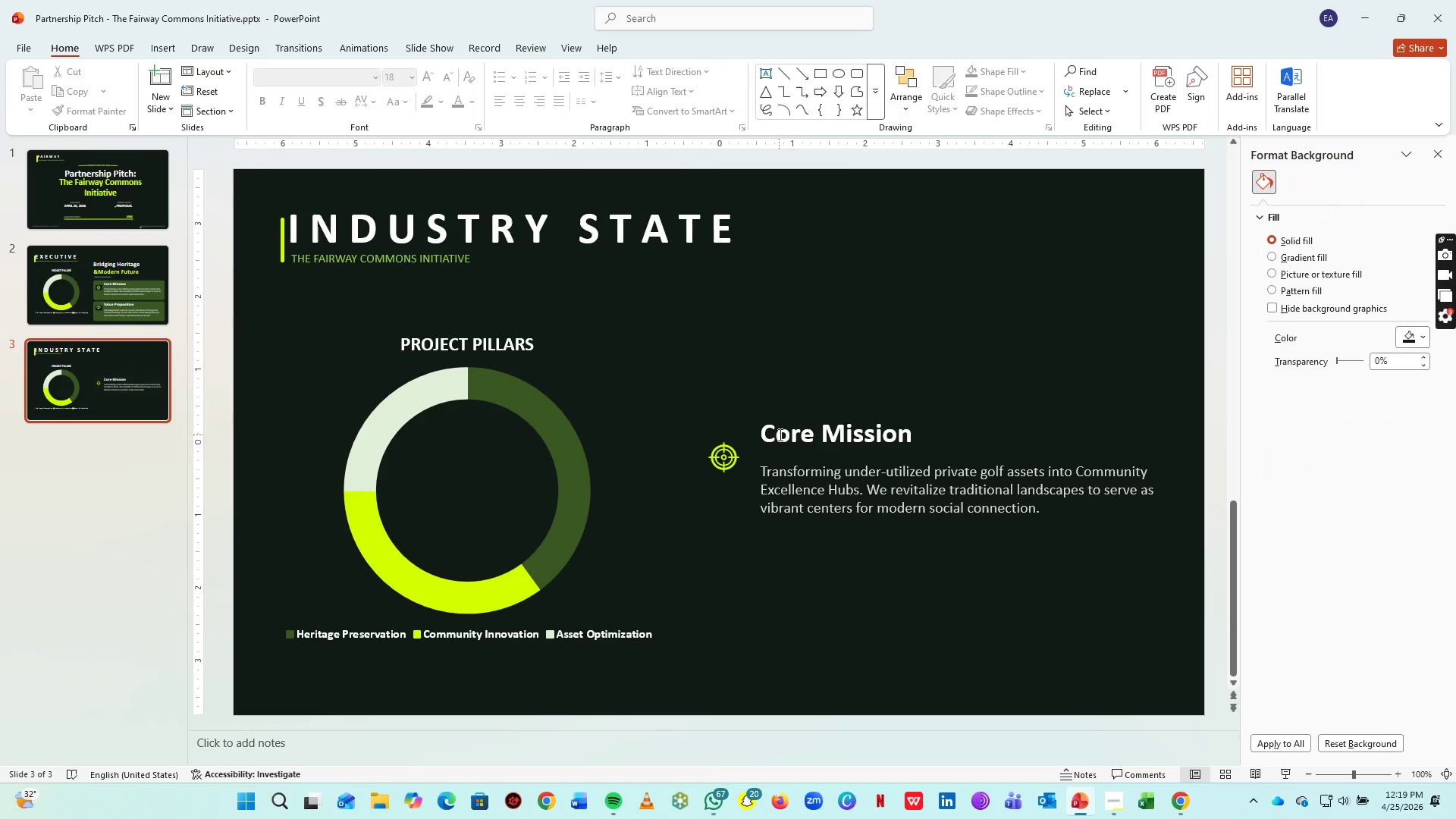 
key(Control+ControlLeft)
 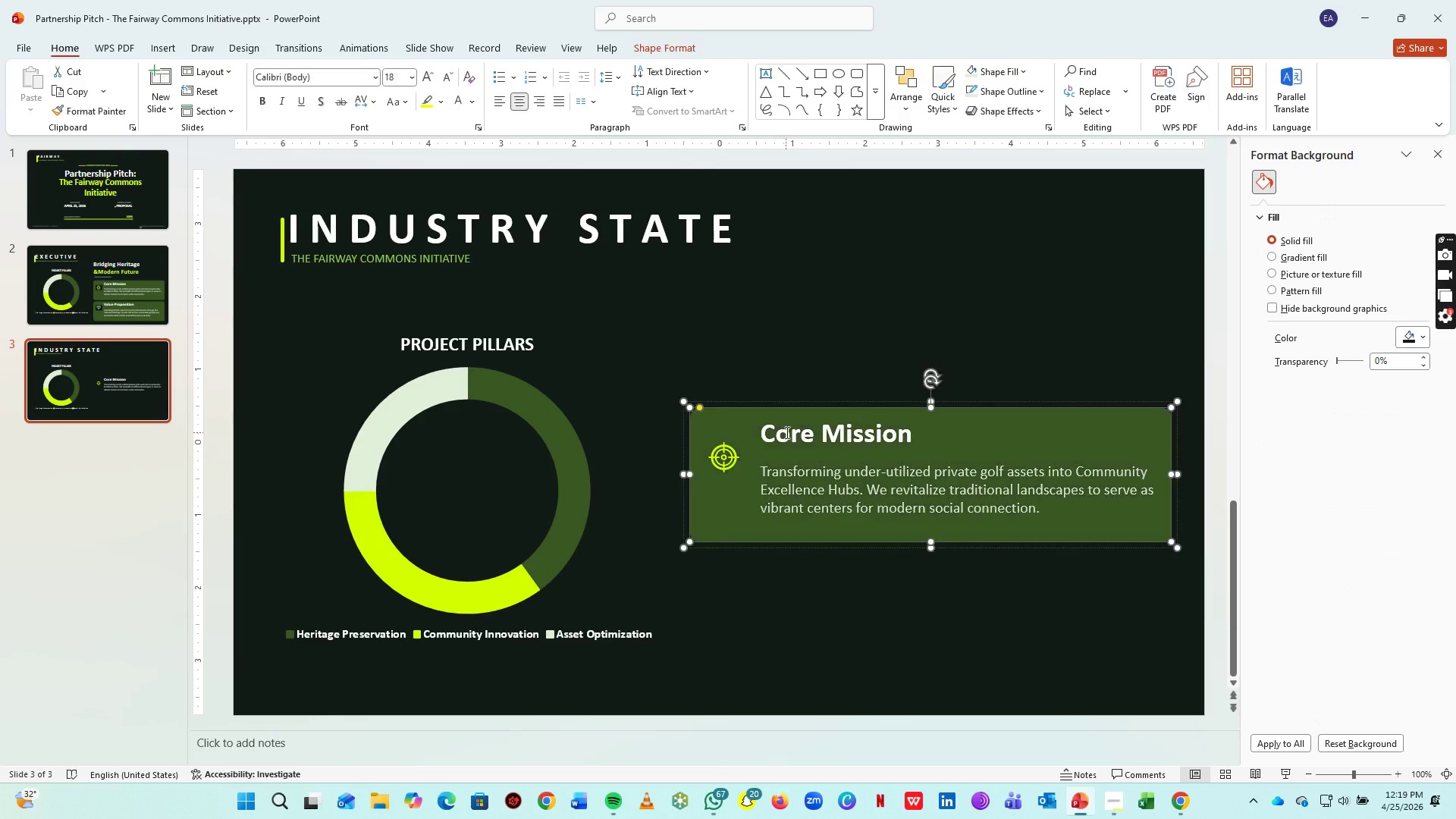 
key(Control+Z)
 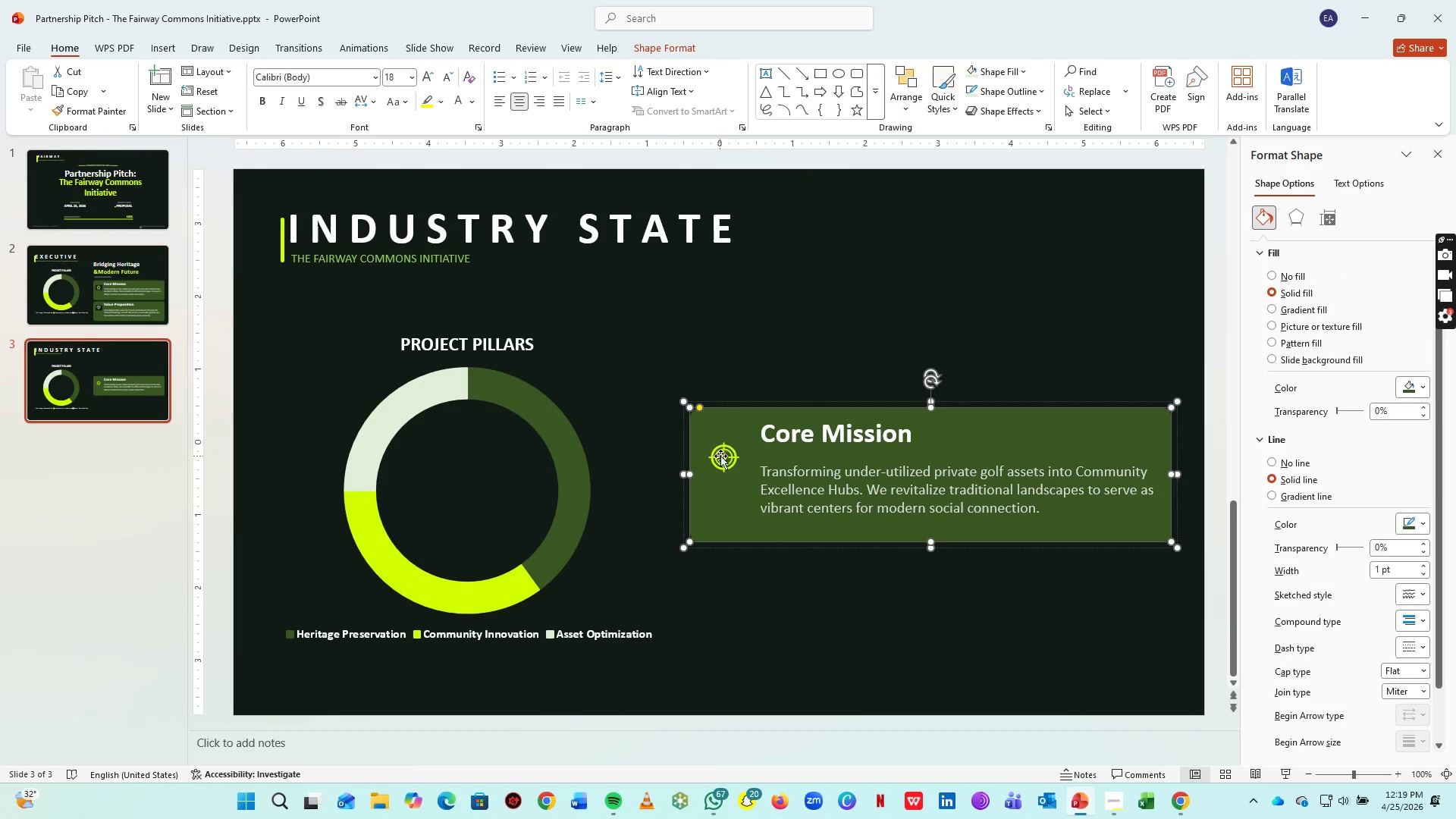 
double_click([732, 450])
 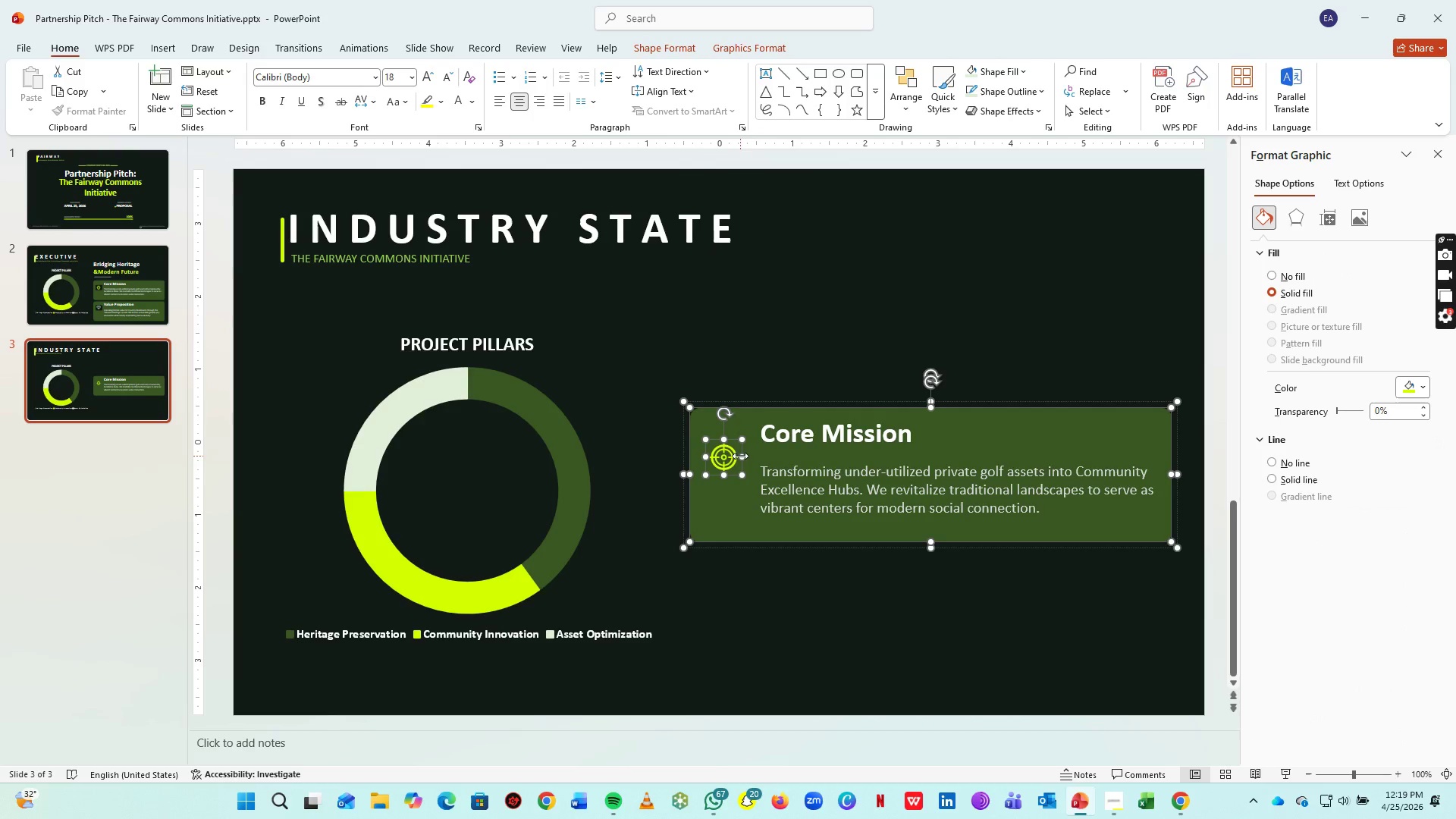 
key(Delete)
 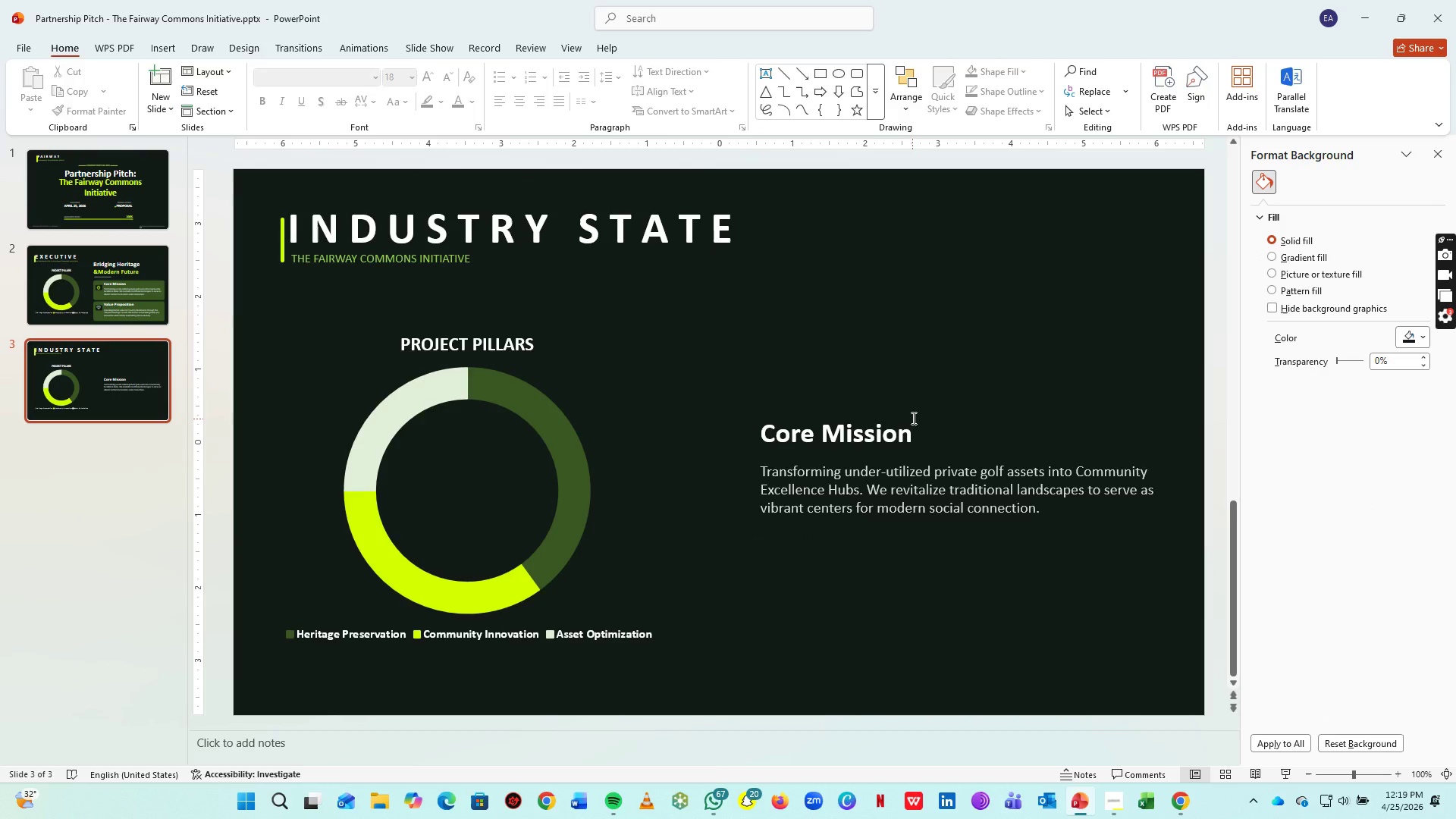 
key(Control+ControlLeft)
 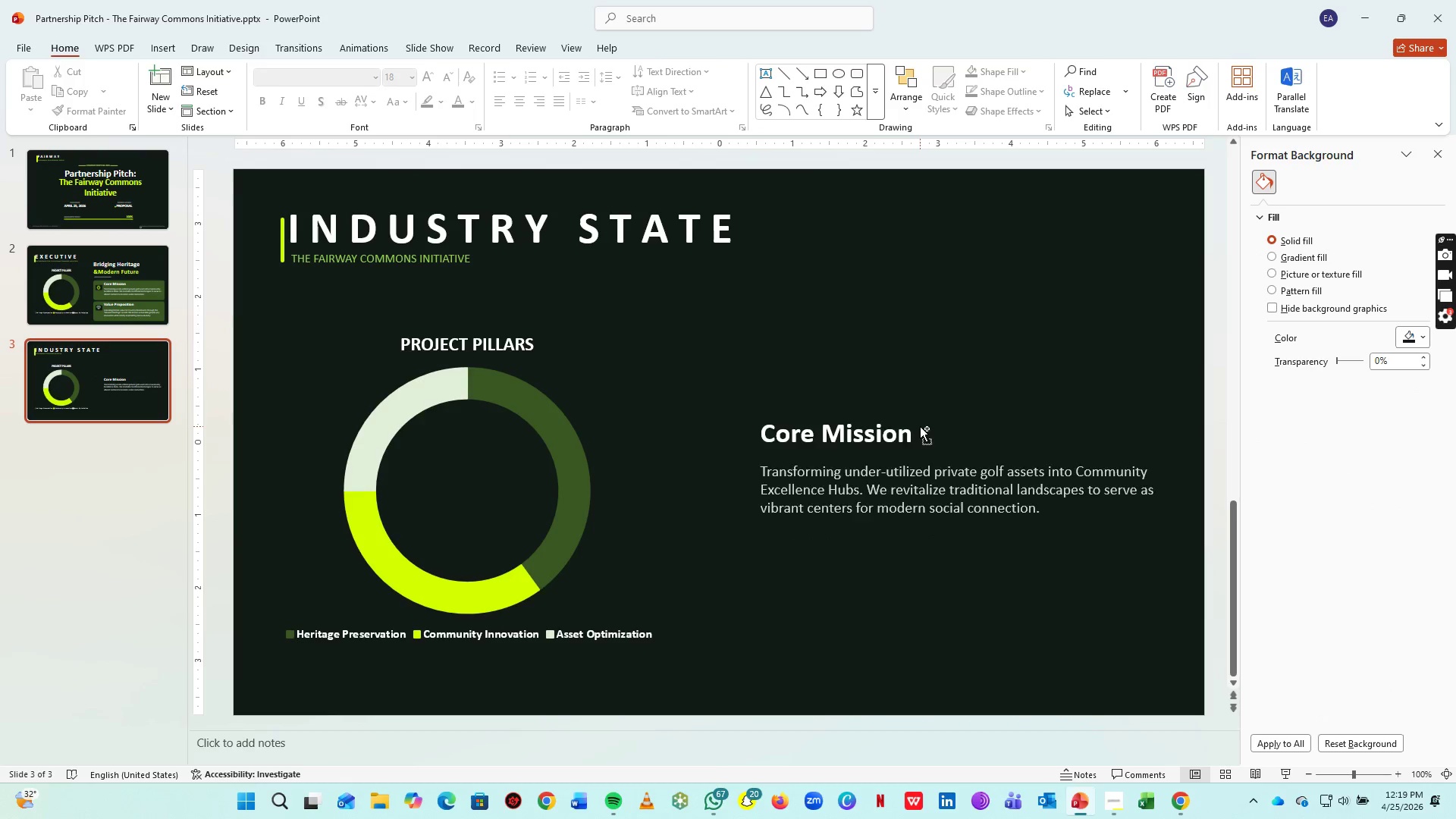 
key(Control+Z)
 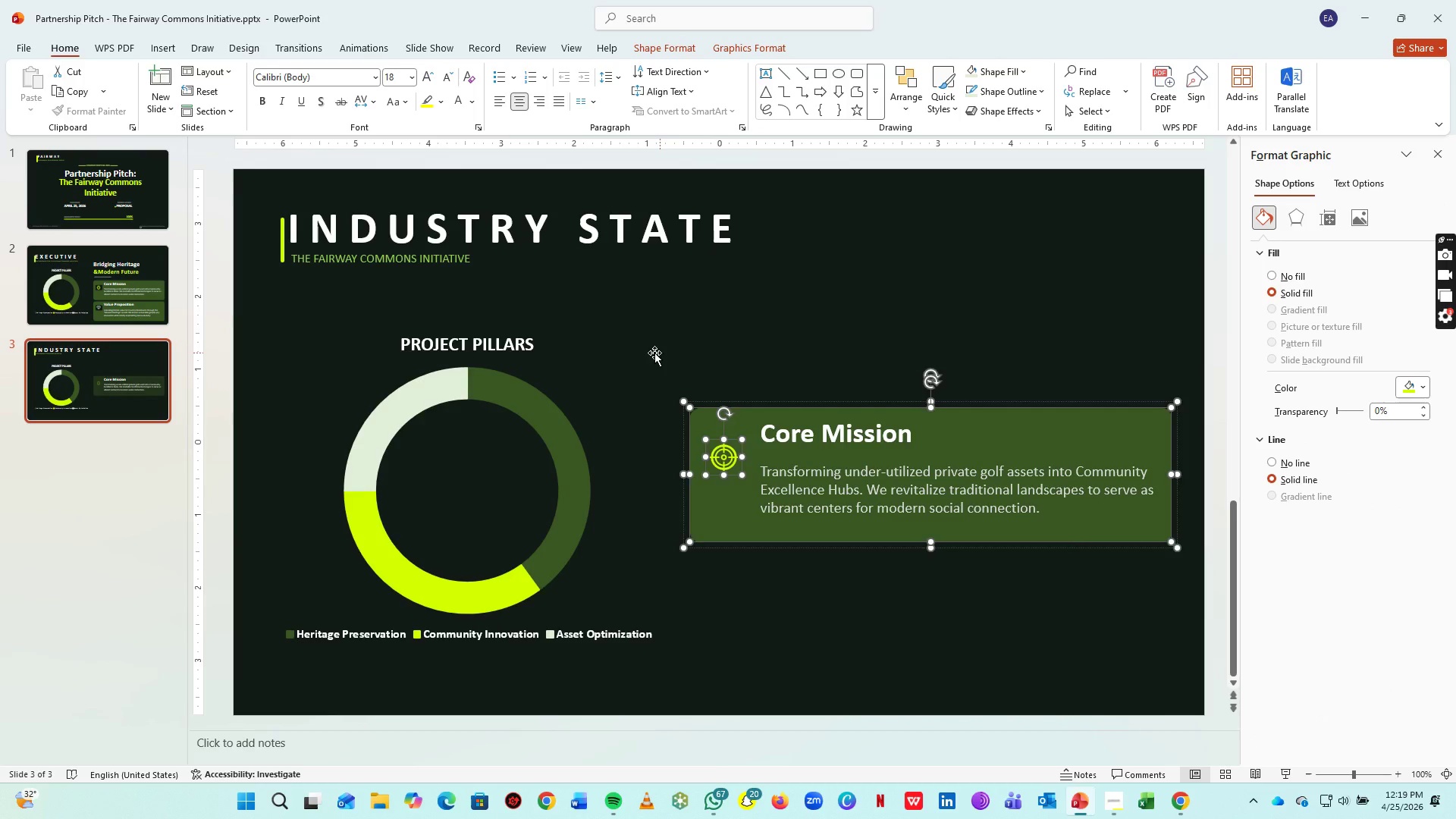 
left_click_drag(start_coordinate=[653, 353], to_coordinate=[767, 510])
 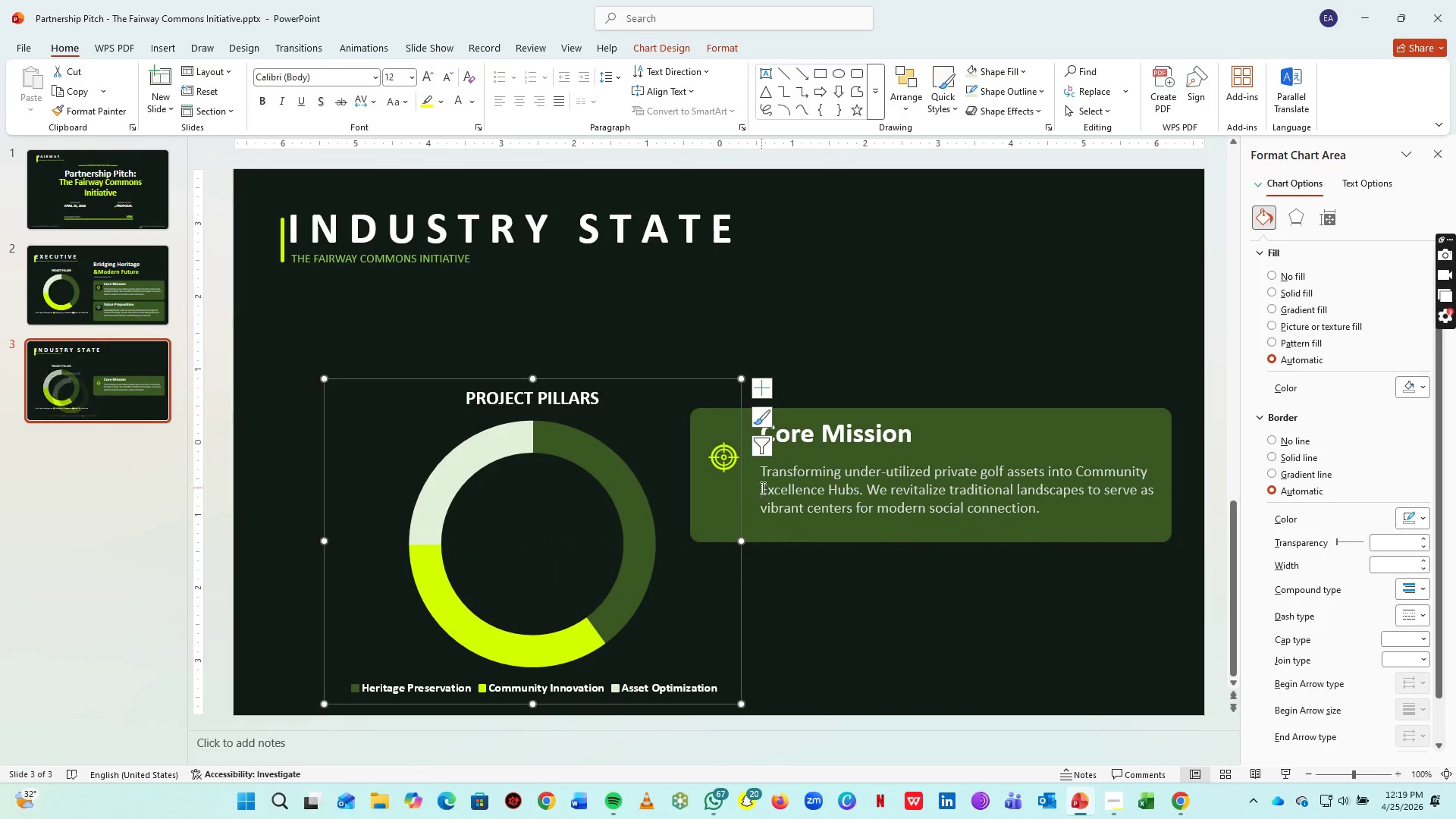 
key(Control+Z)
 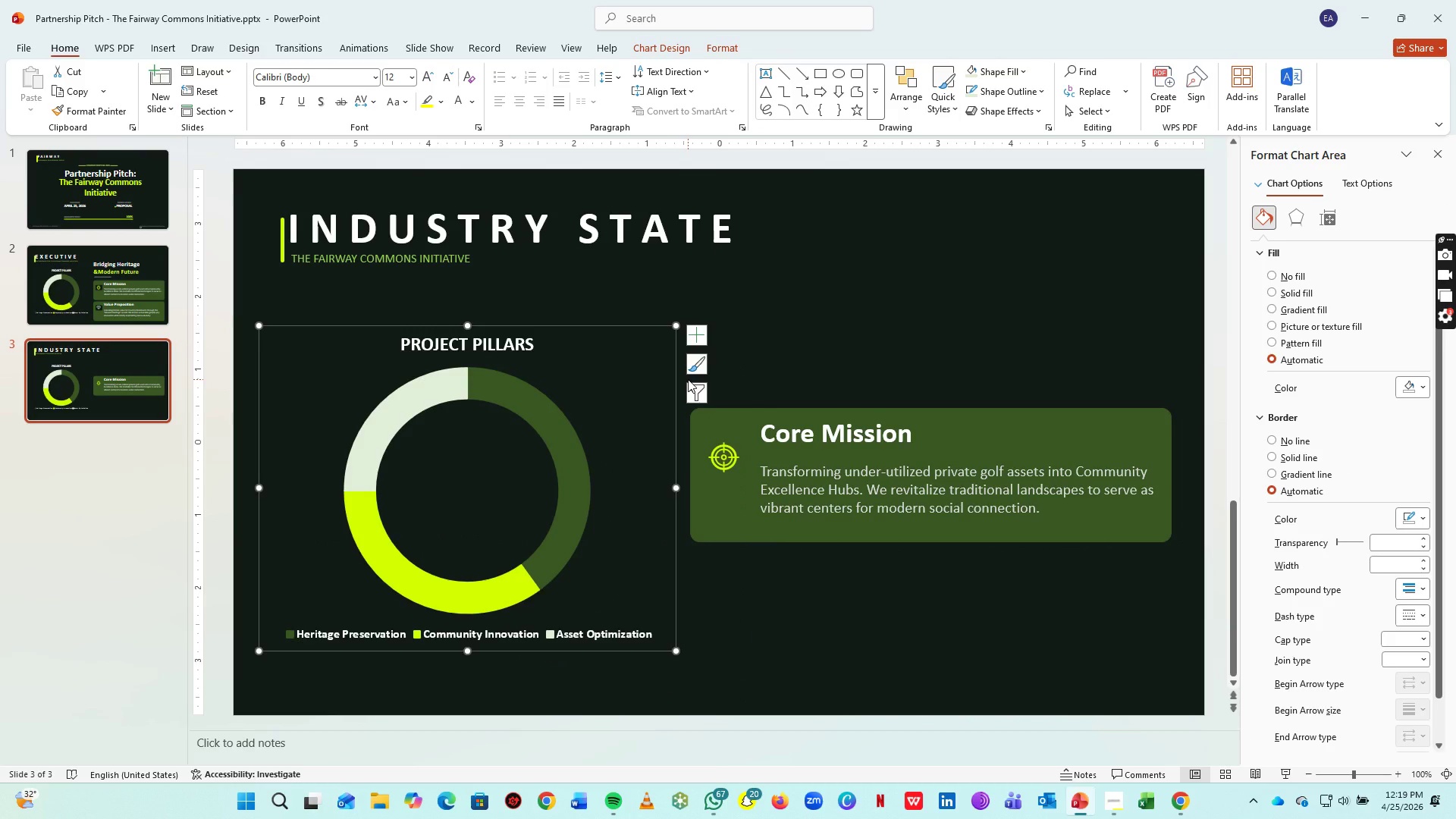 
key(Delete)
 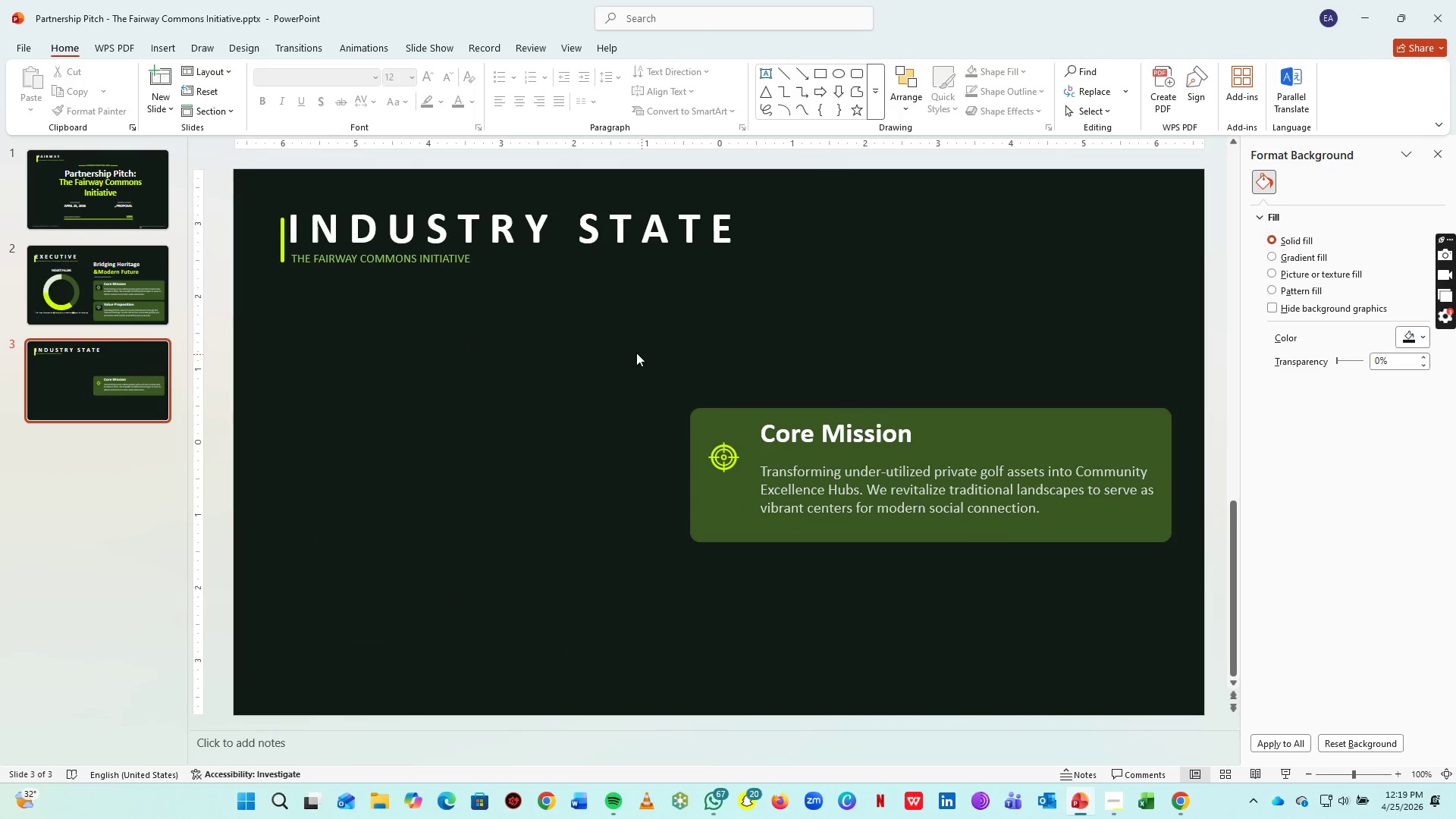 
left_click_drag(start_coordinate=[635, 353], to_coordinate=[787, 573])
 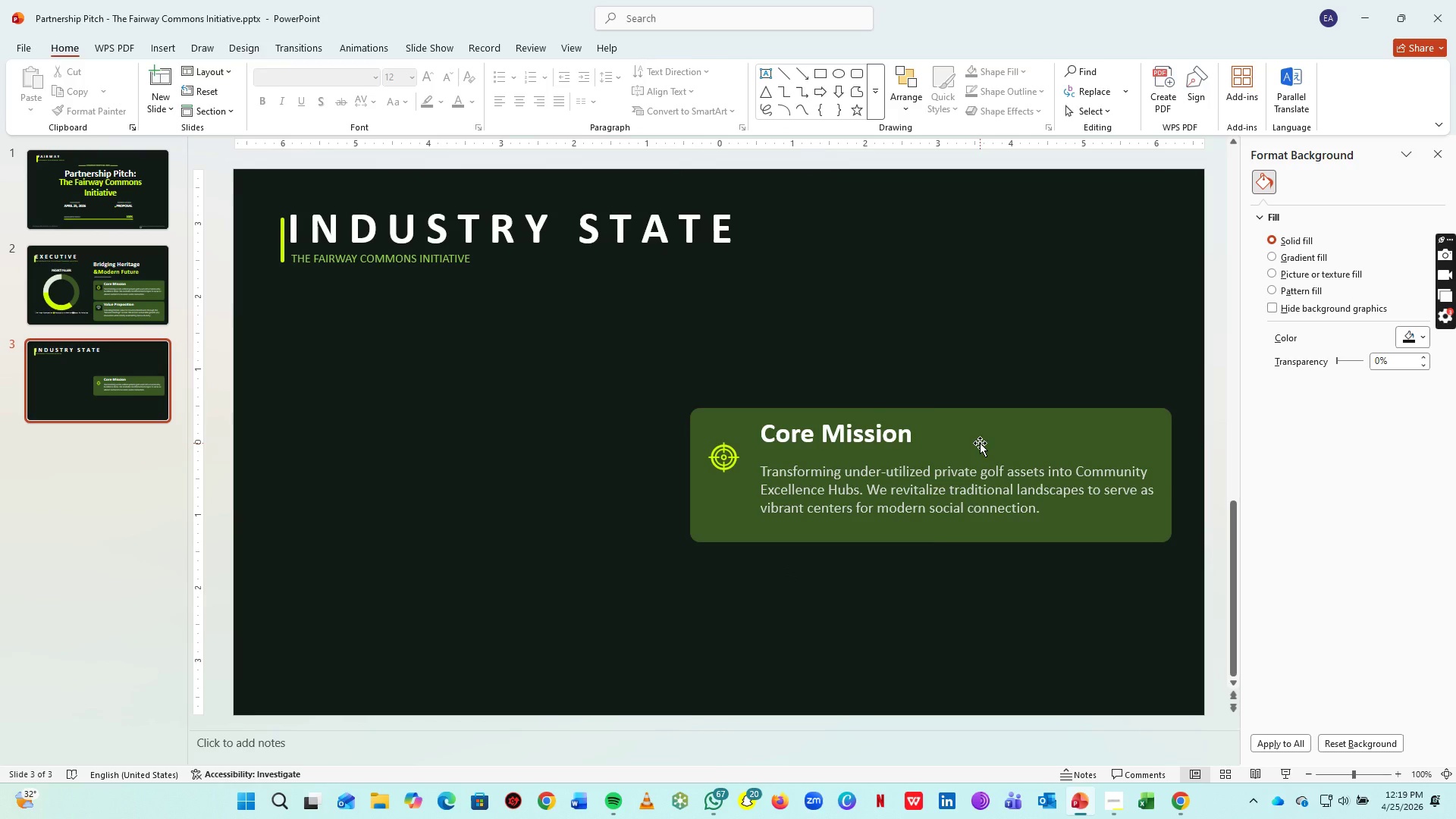 
right_click([980, 443])
 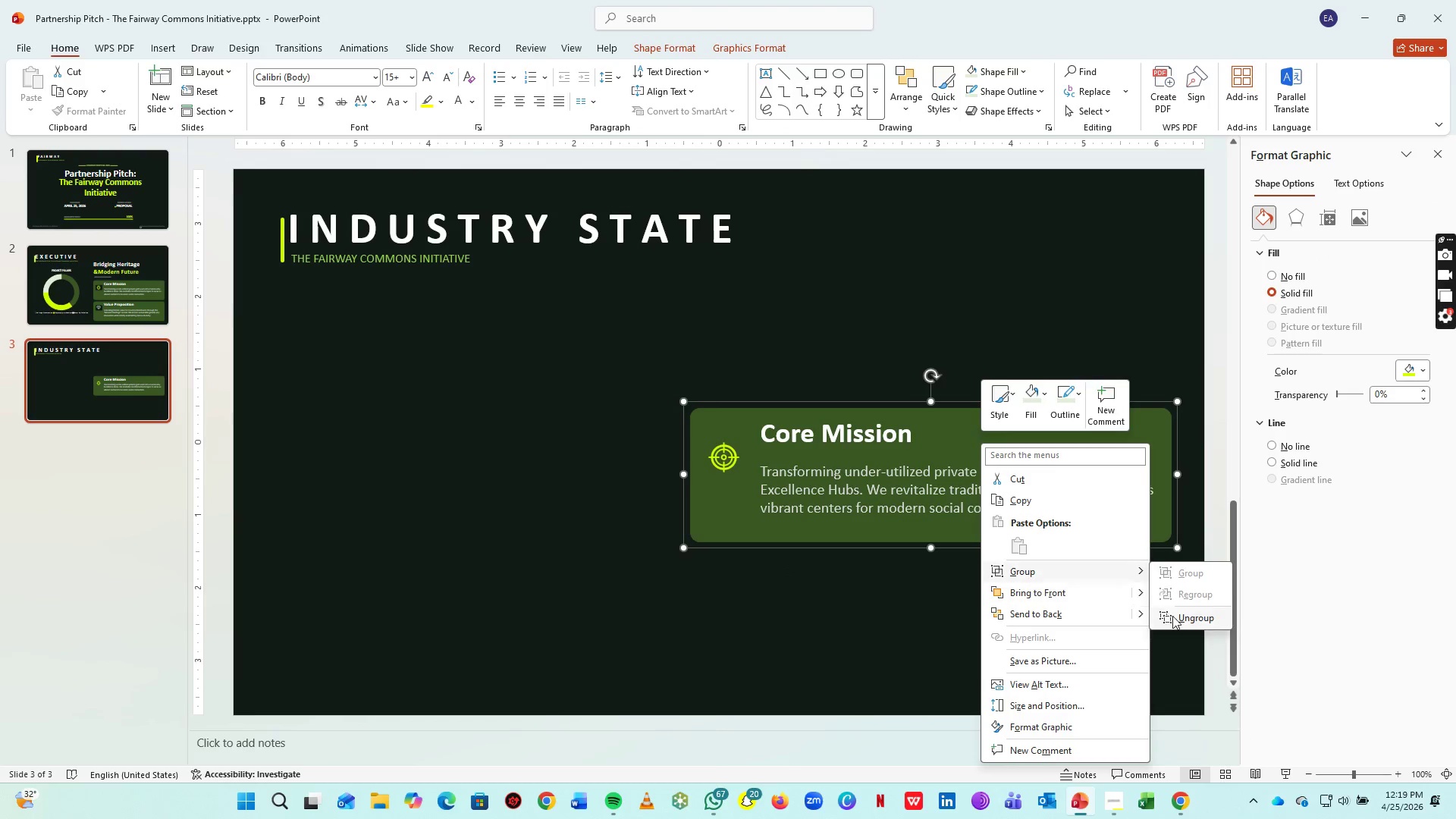 
double_click([677, 356])
 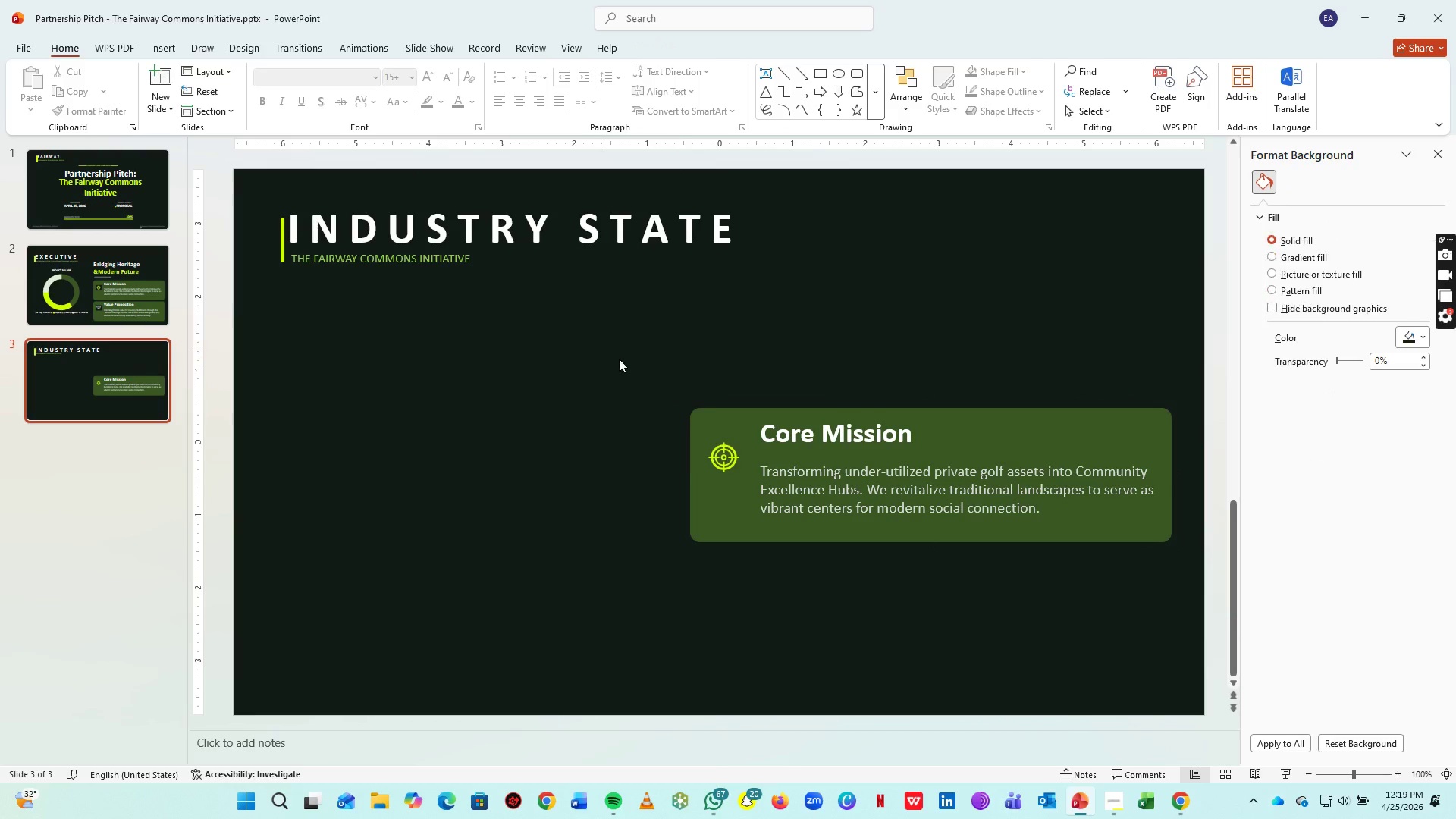 
left_click_drag(start_coordinate=[601, 347], to_coordinate=[766, 554])
 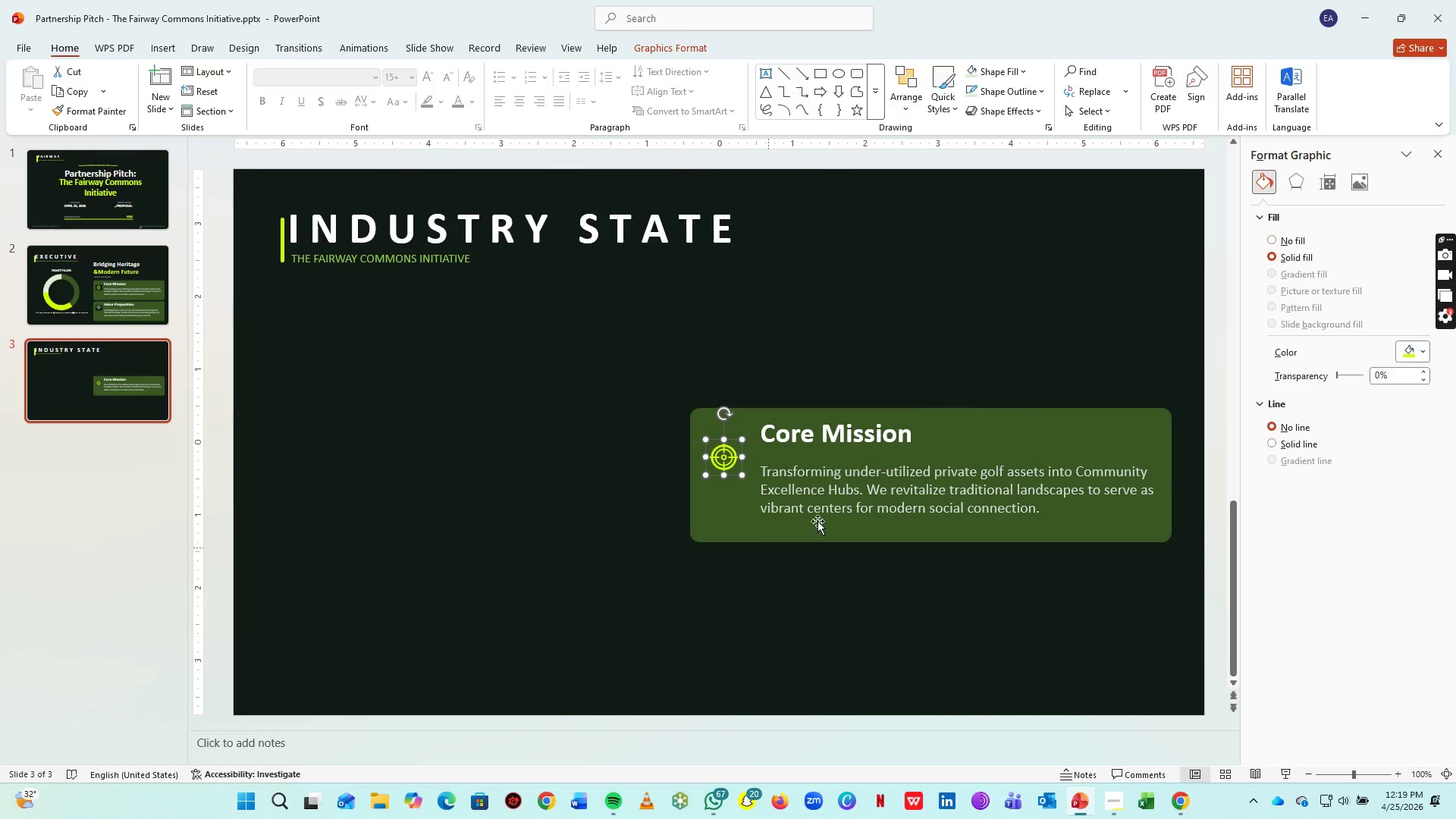 
key(Delete)
 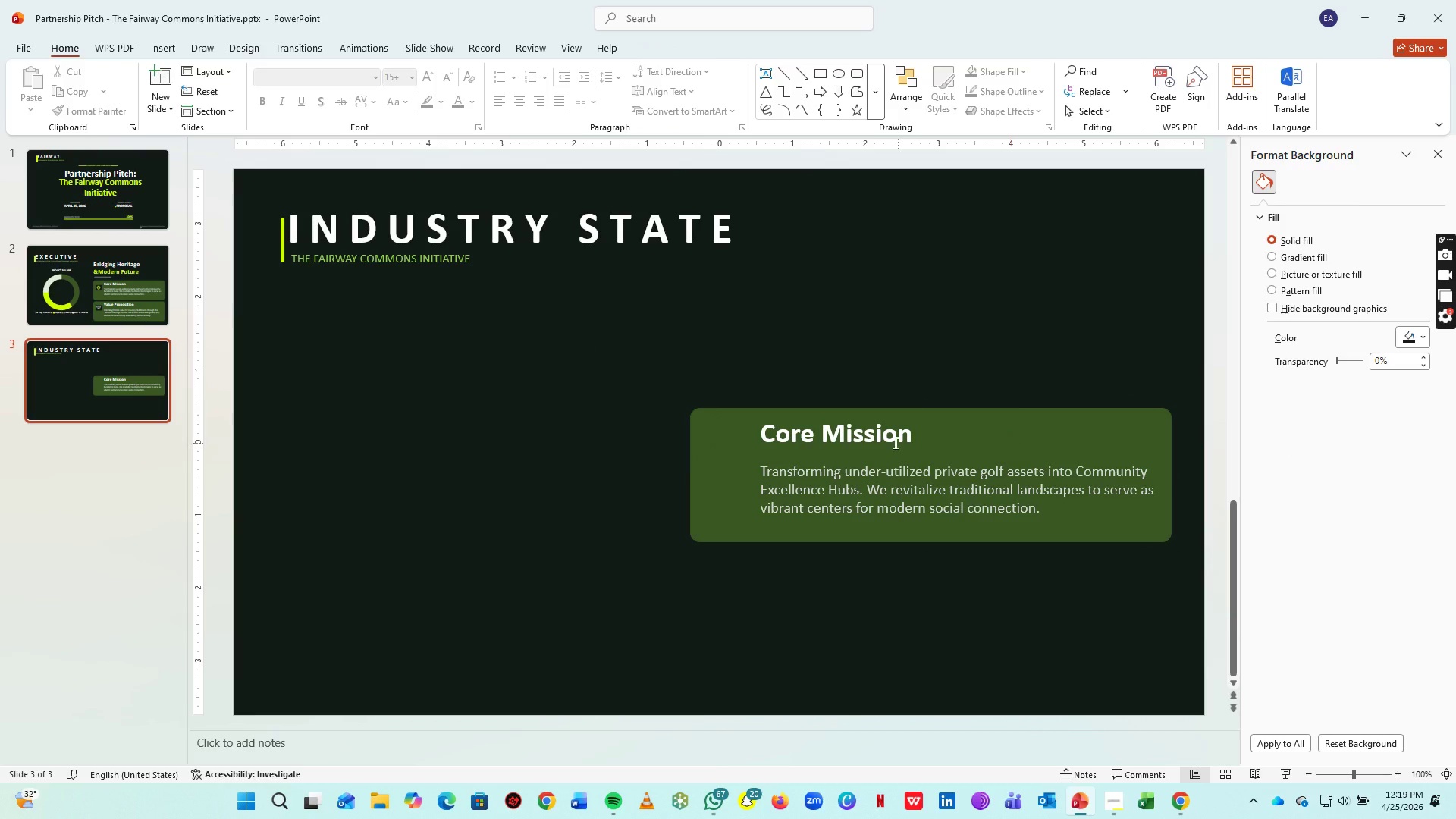 
left_click([868, 427])
 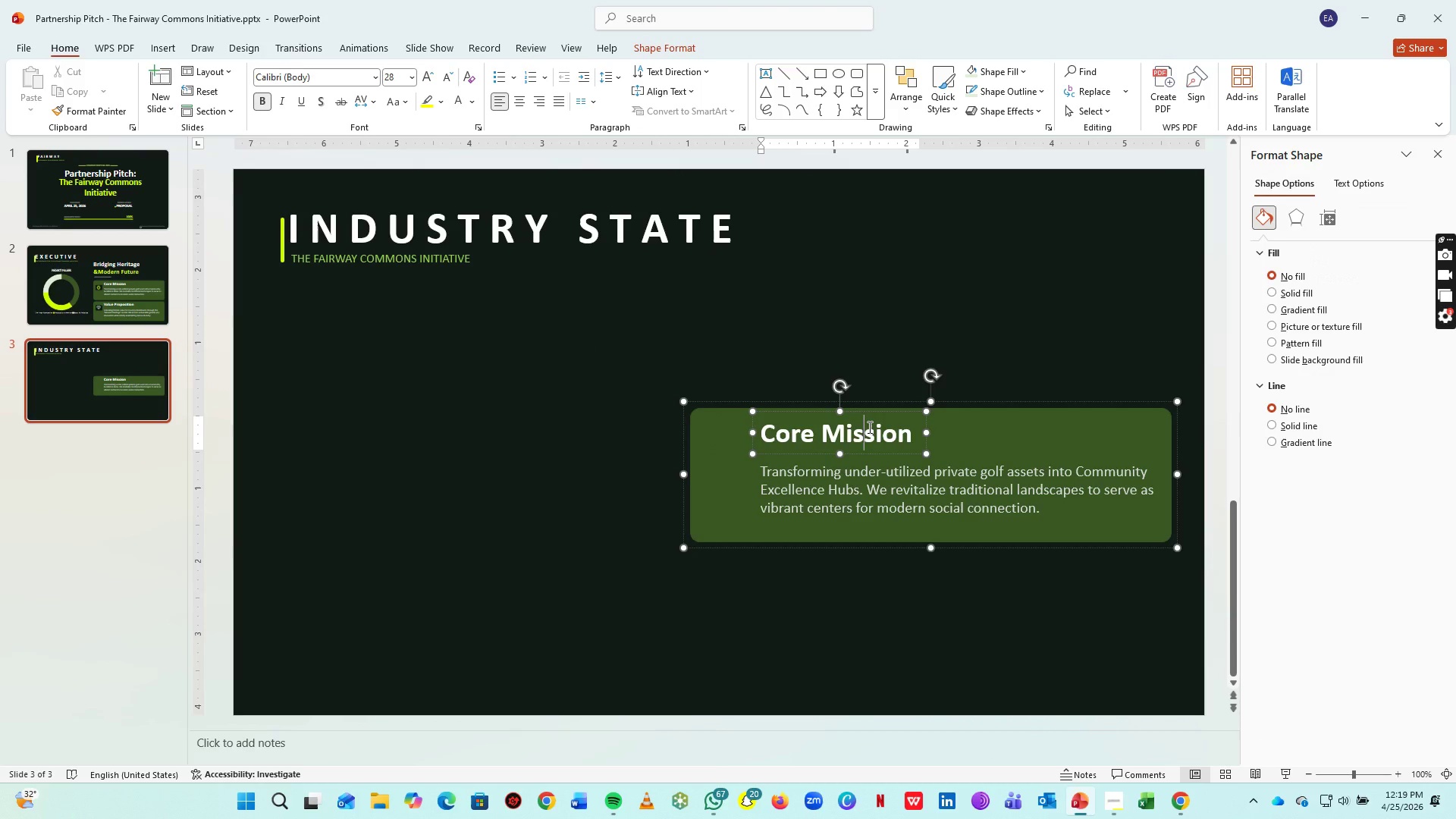 
key(Control+A)
 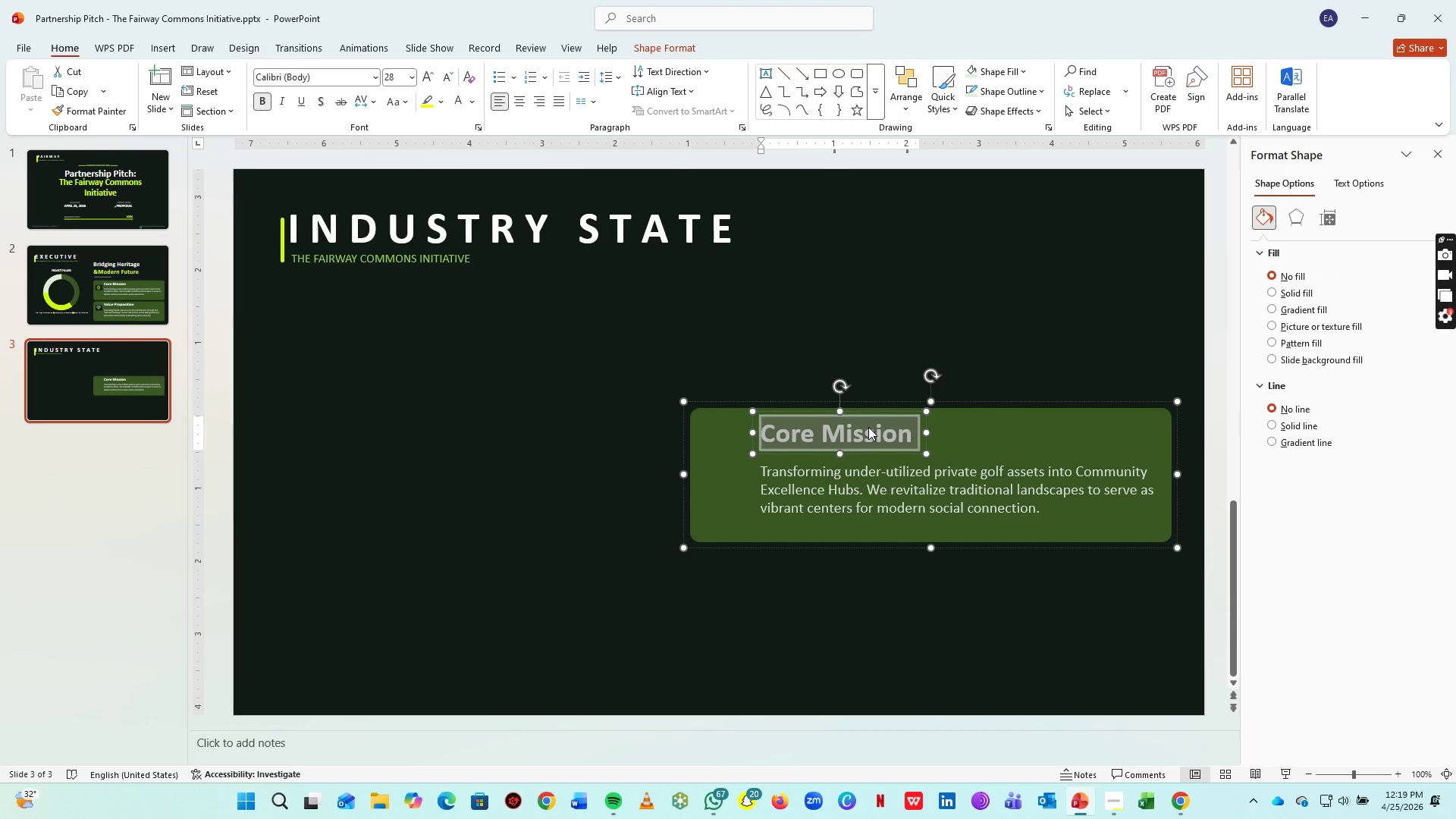 
type(STAGNAN)
 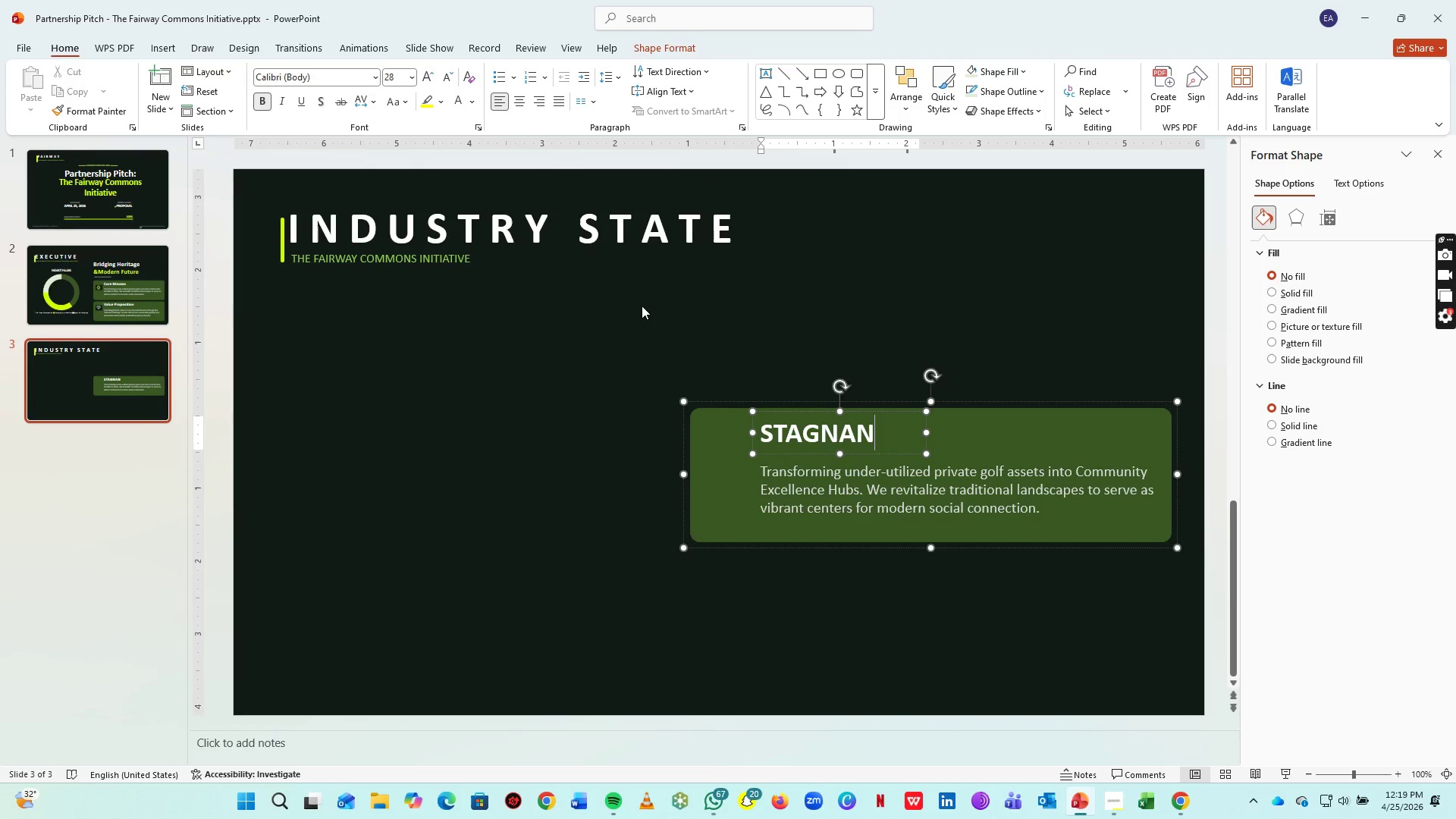 
left_click([491, 231])
 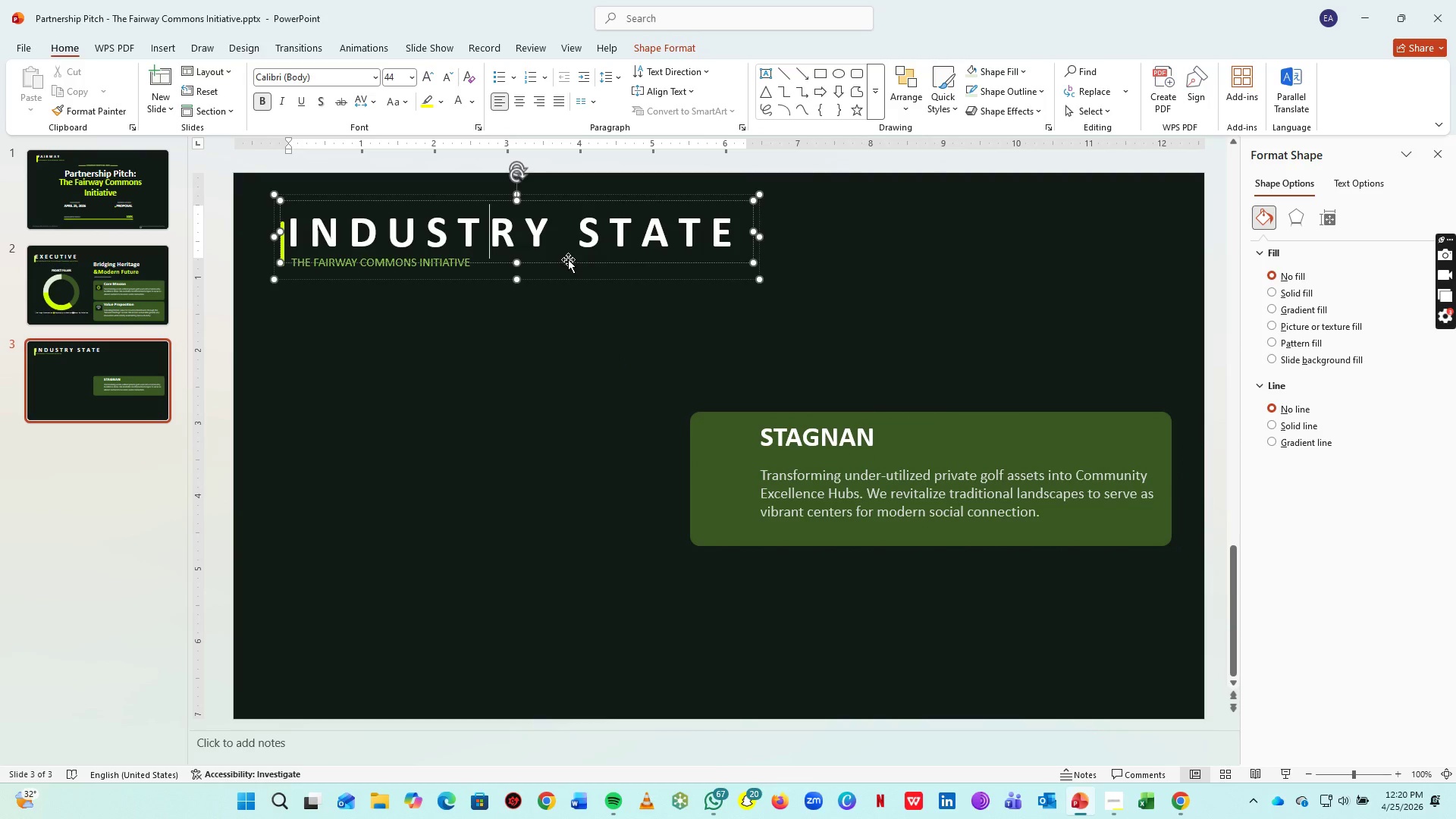 
left_click([568, 260])
 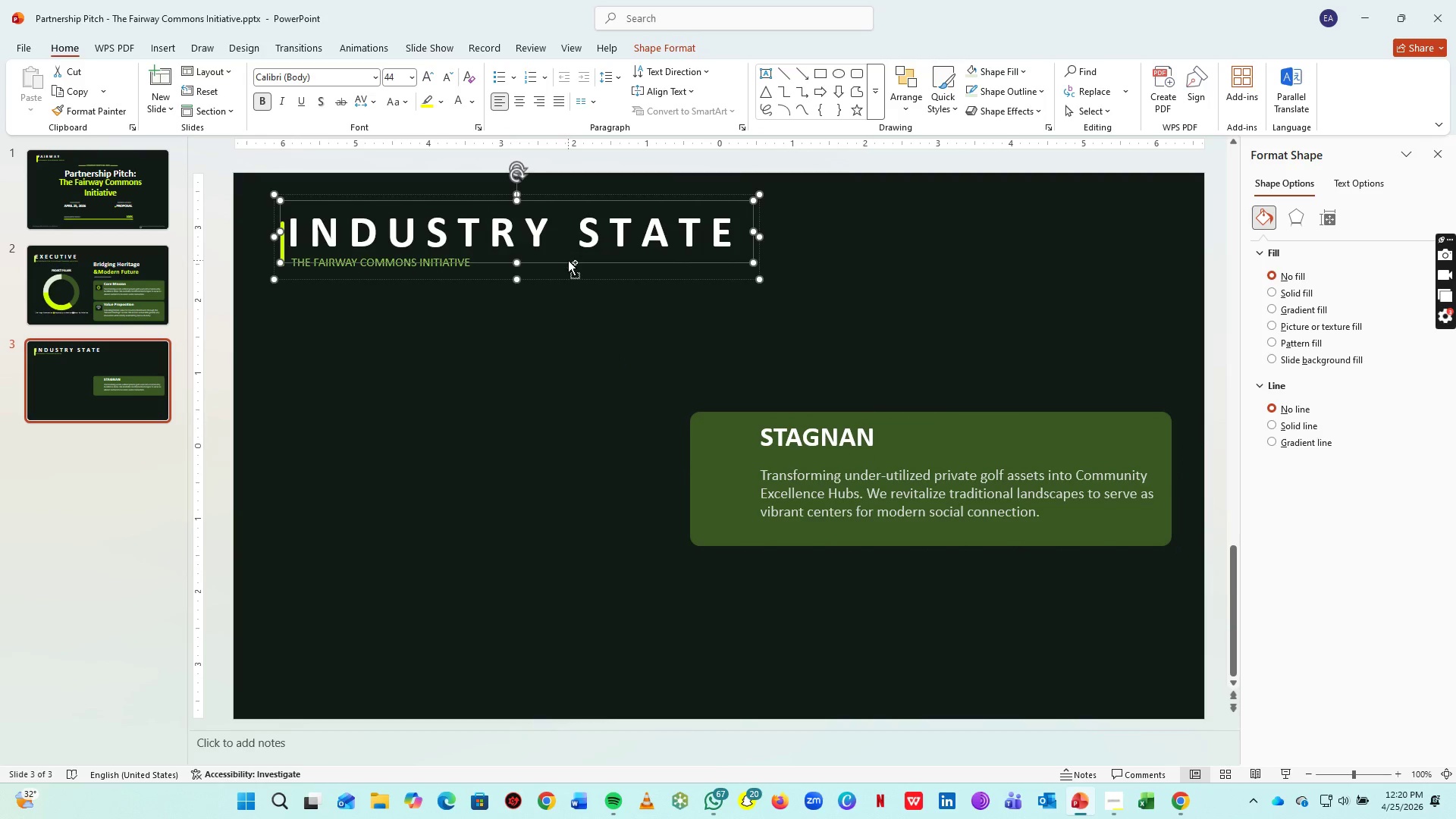 
key(Control+C)
 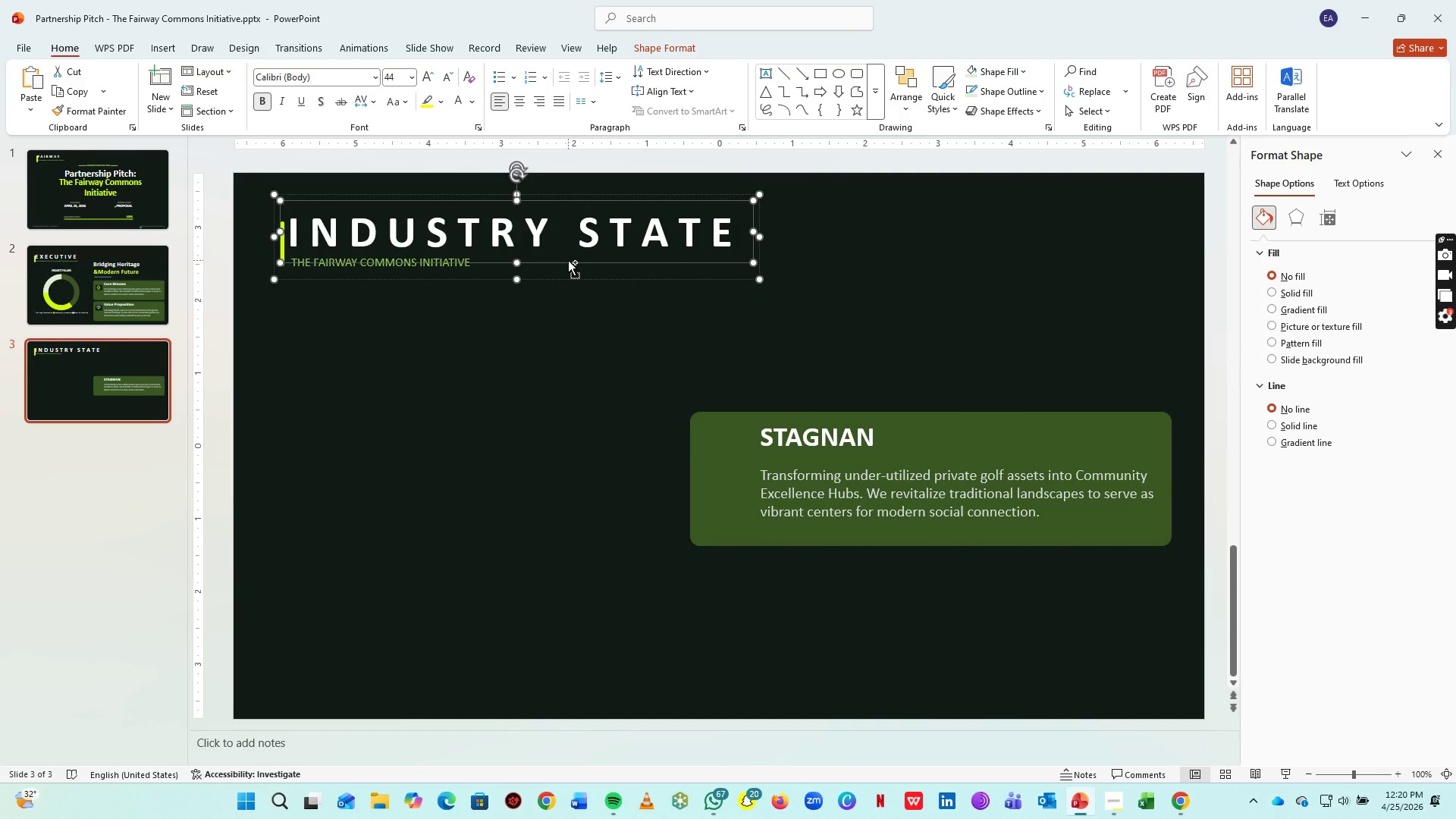 
key(Control+V)
 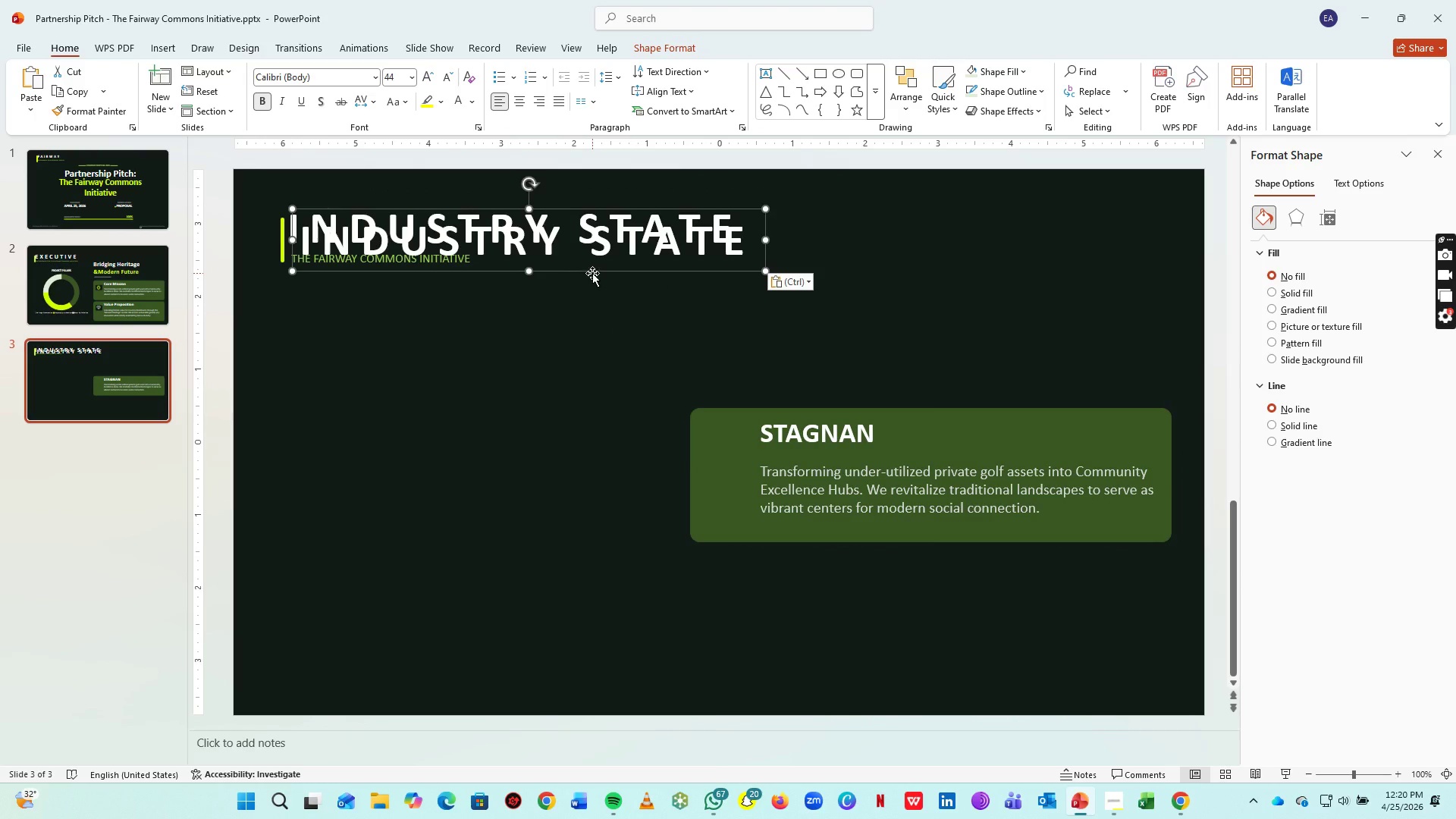 
left_click_drag(start_coordinate=[592, 273], to_coordinate=[560, 494])
 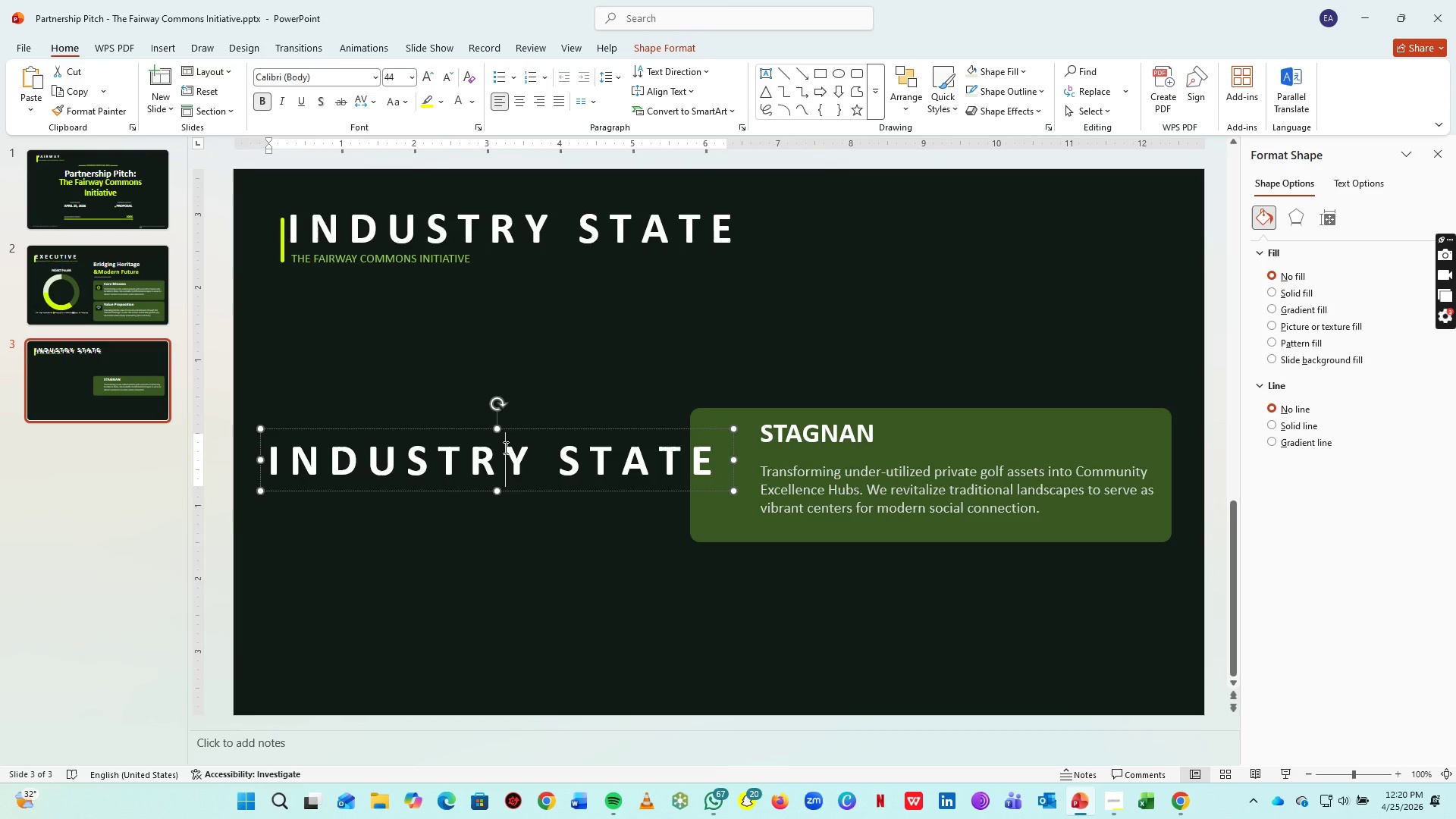 
left_click([504, 447])
 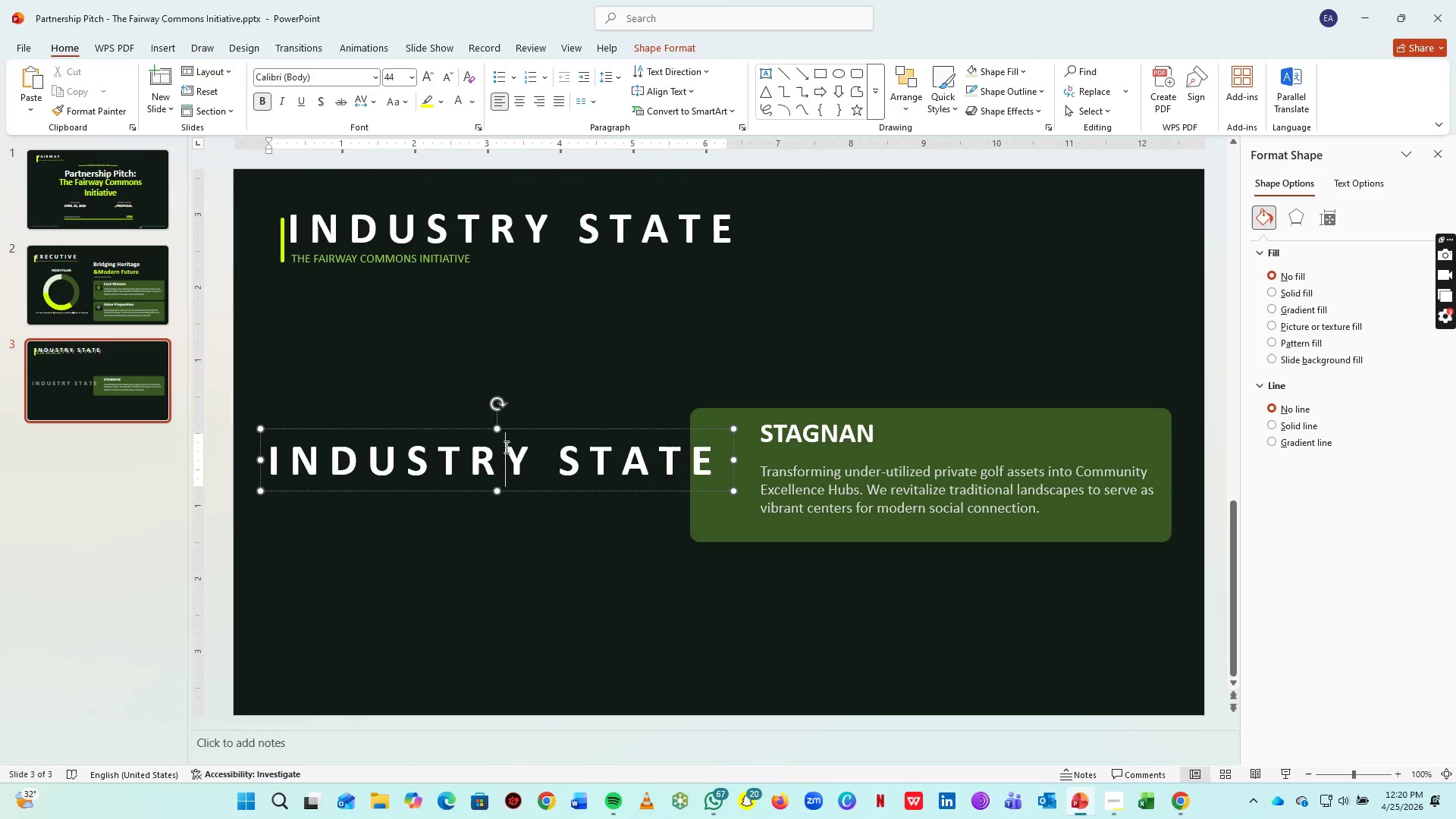 
key(Control+A)
 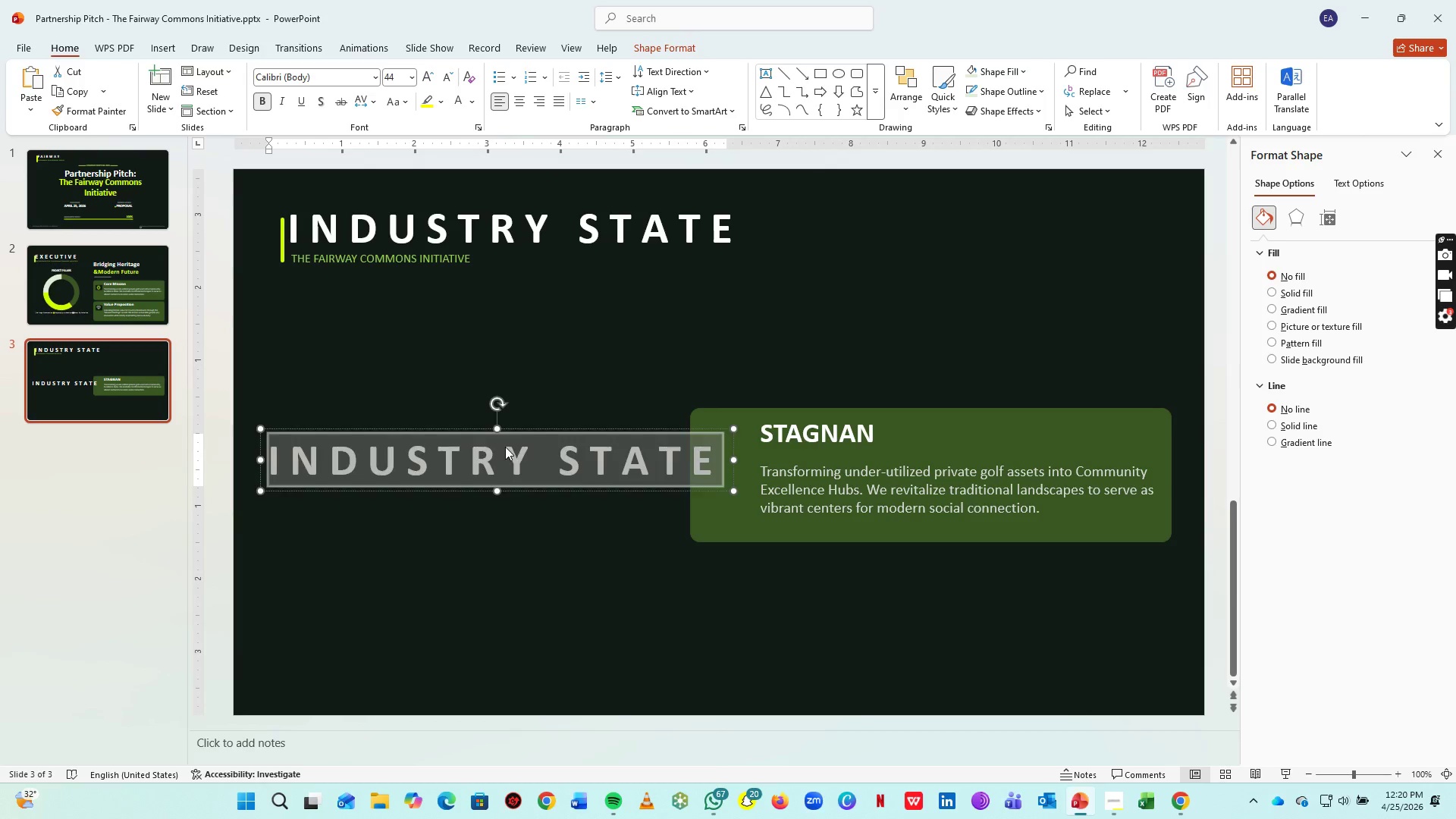 
key(A)
 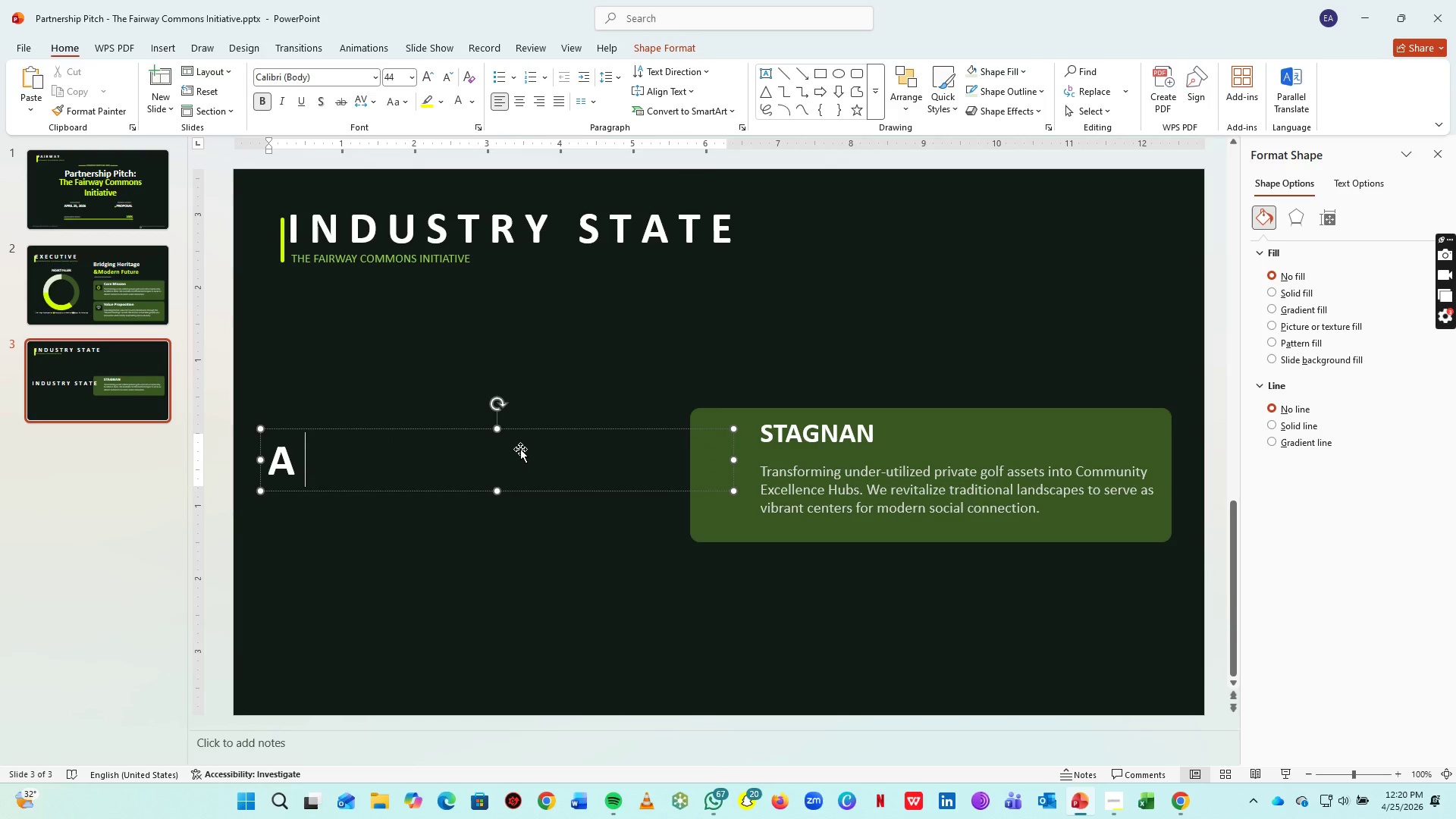 
key(Space)
 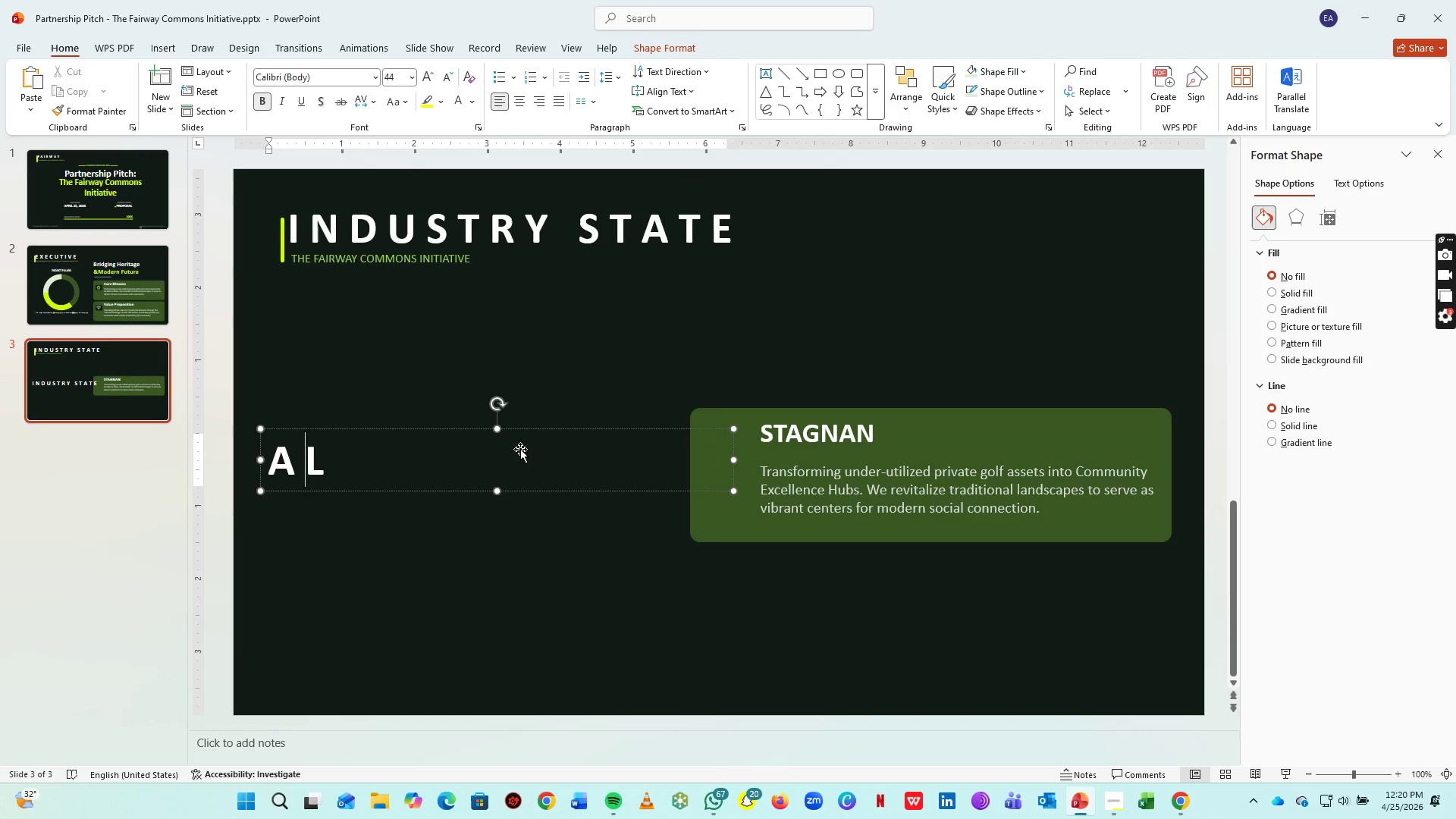 
type(LA)
key(Backspace)
type(egacy)
 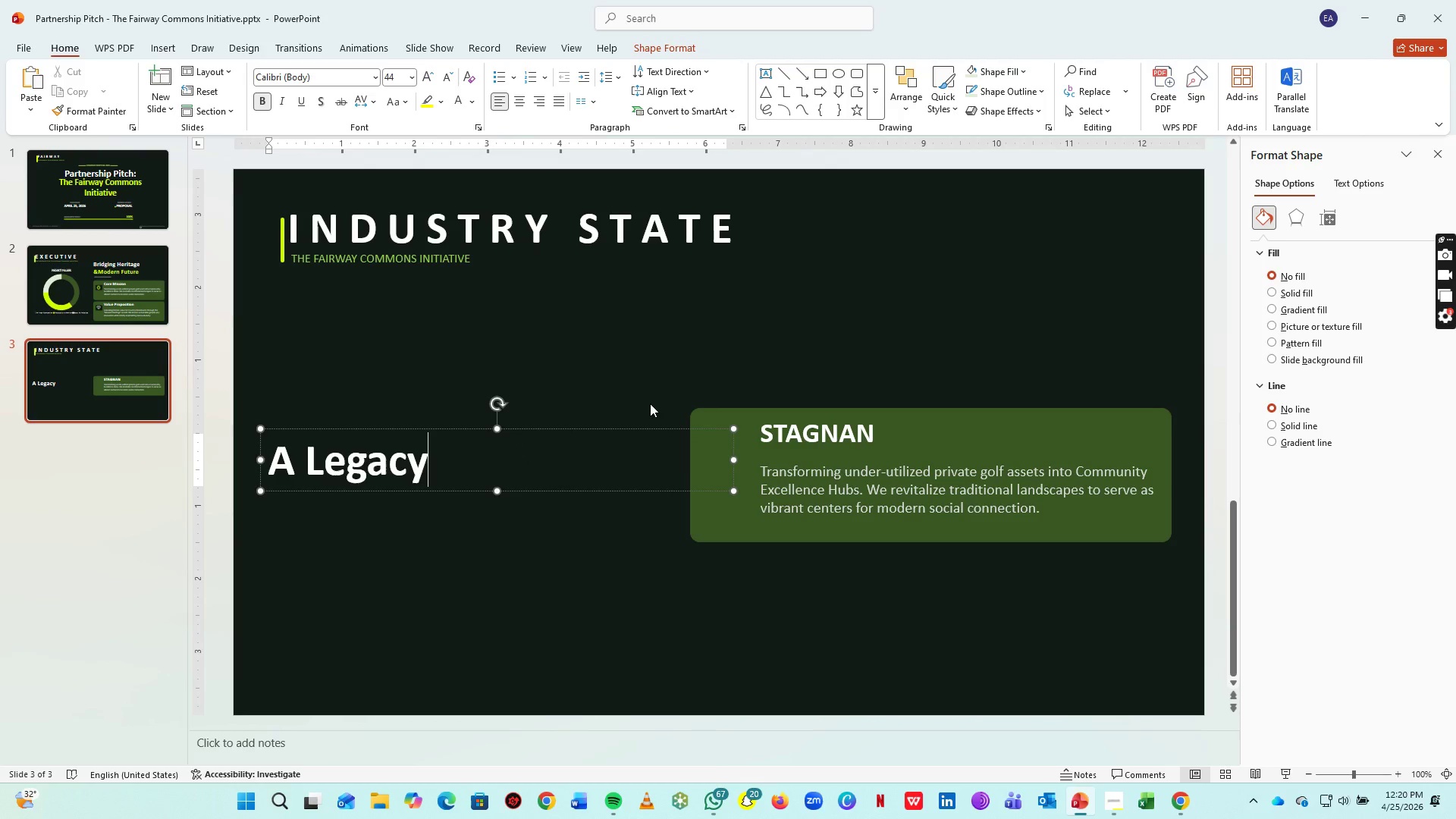 
key(Enter)
 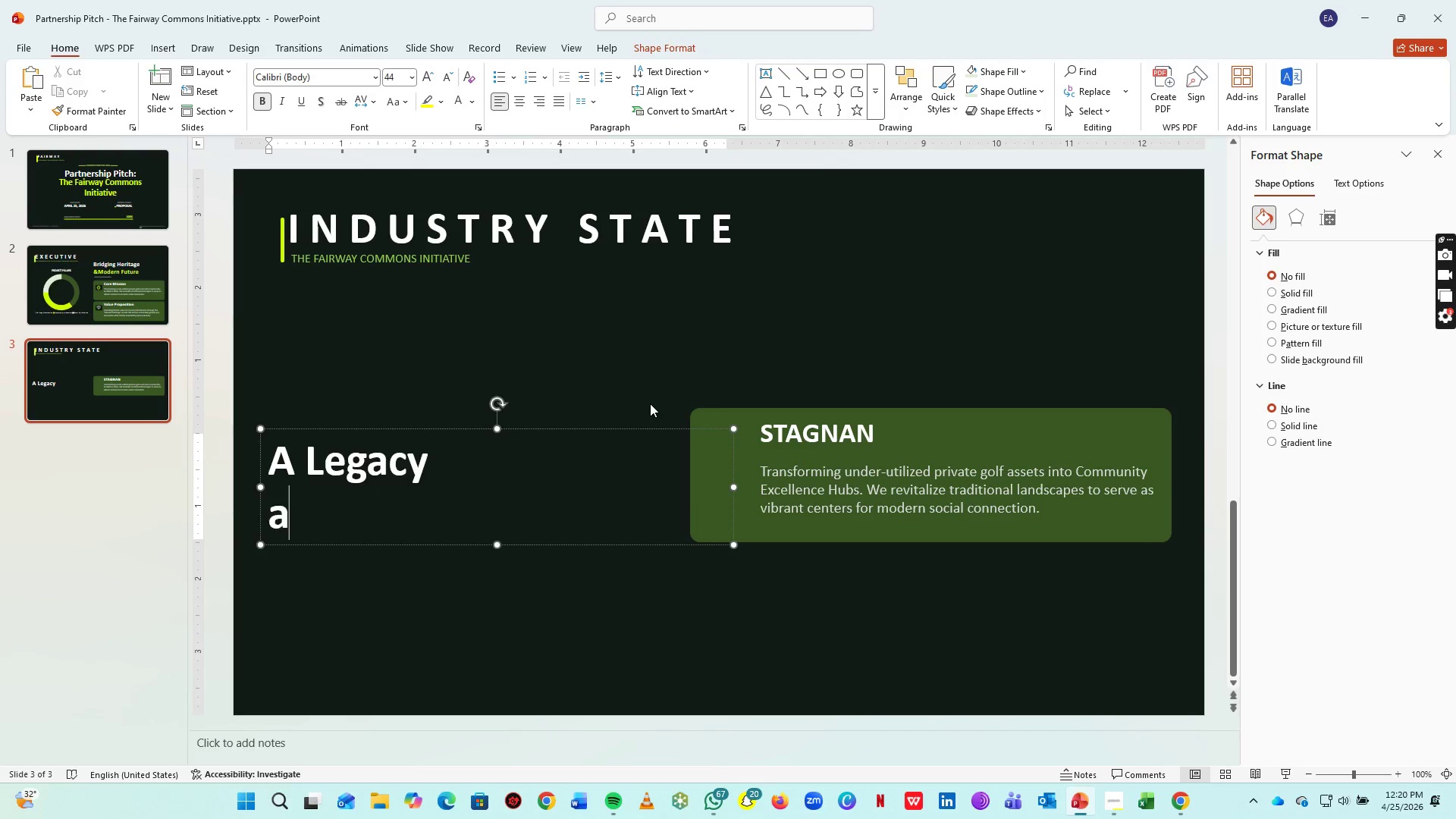 
type(at Serious)
 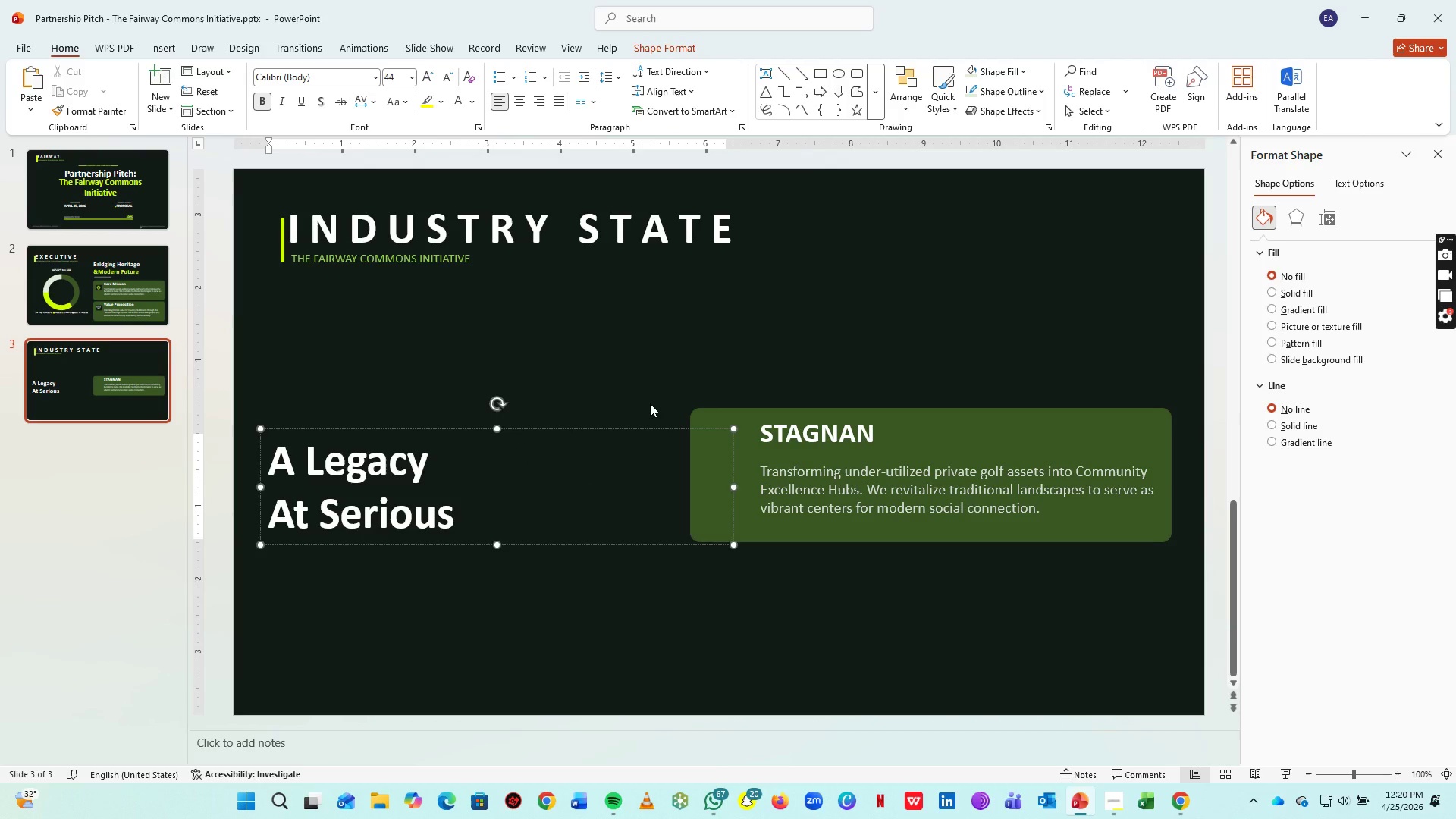 
key(Enter)
 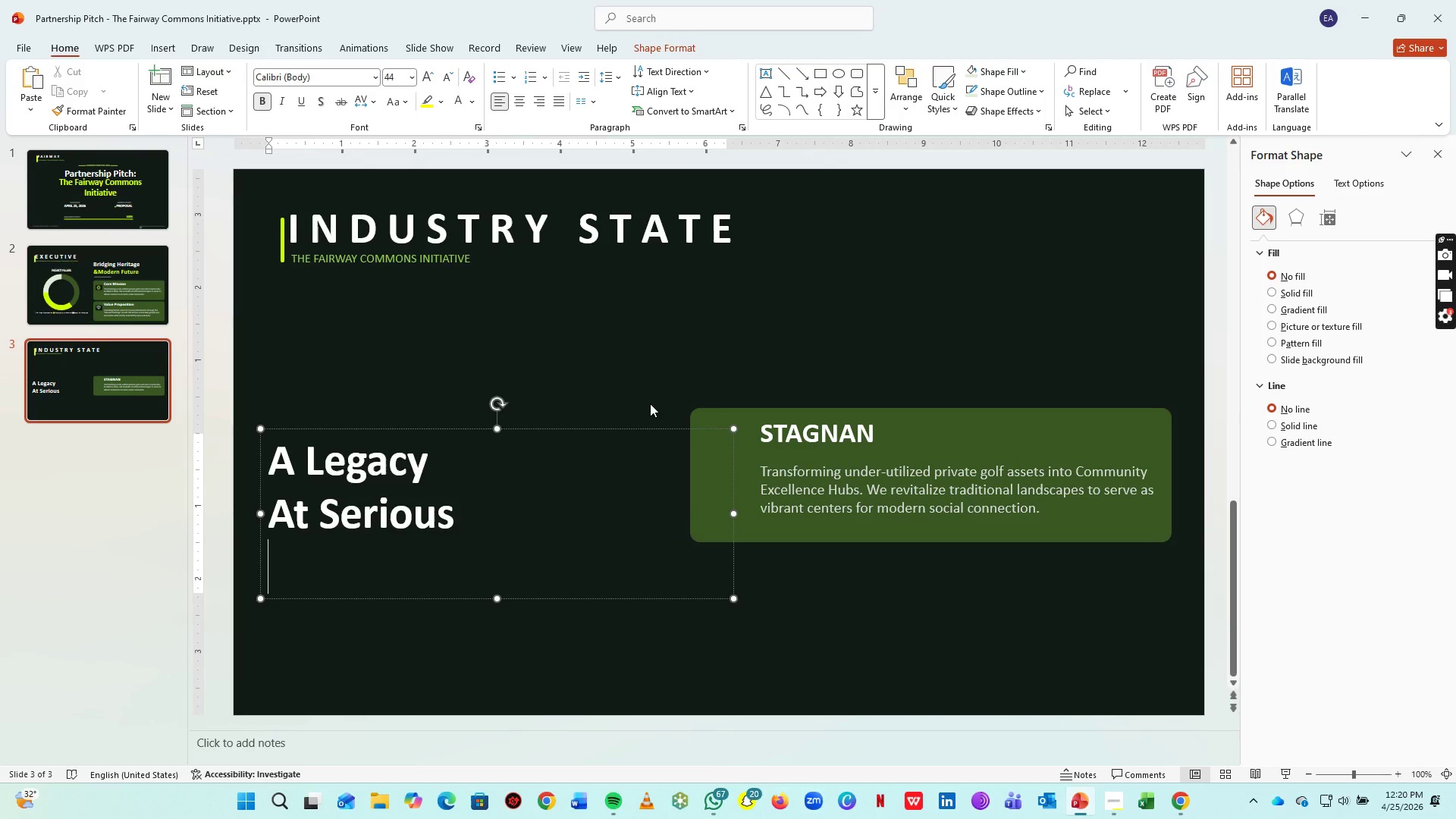 
type(Risk)
 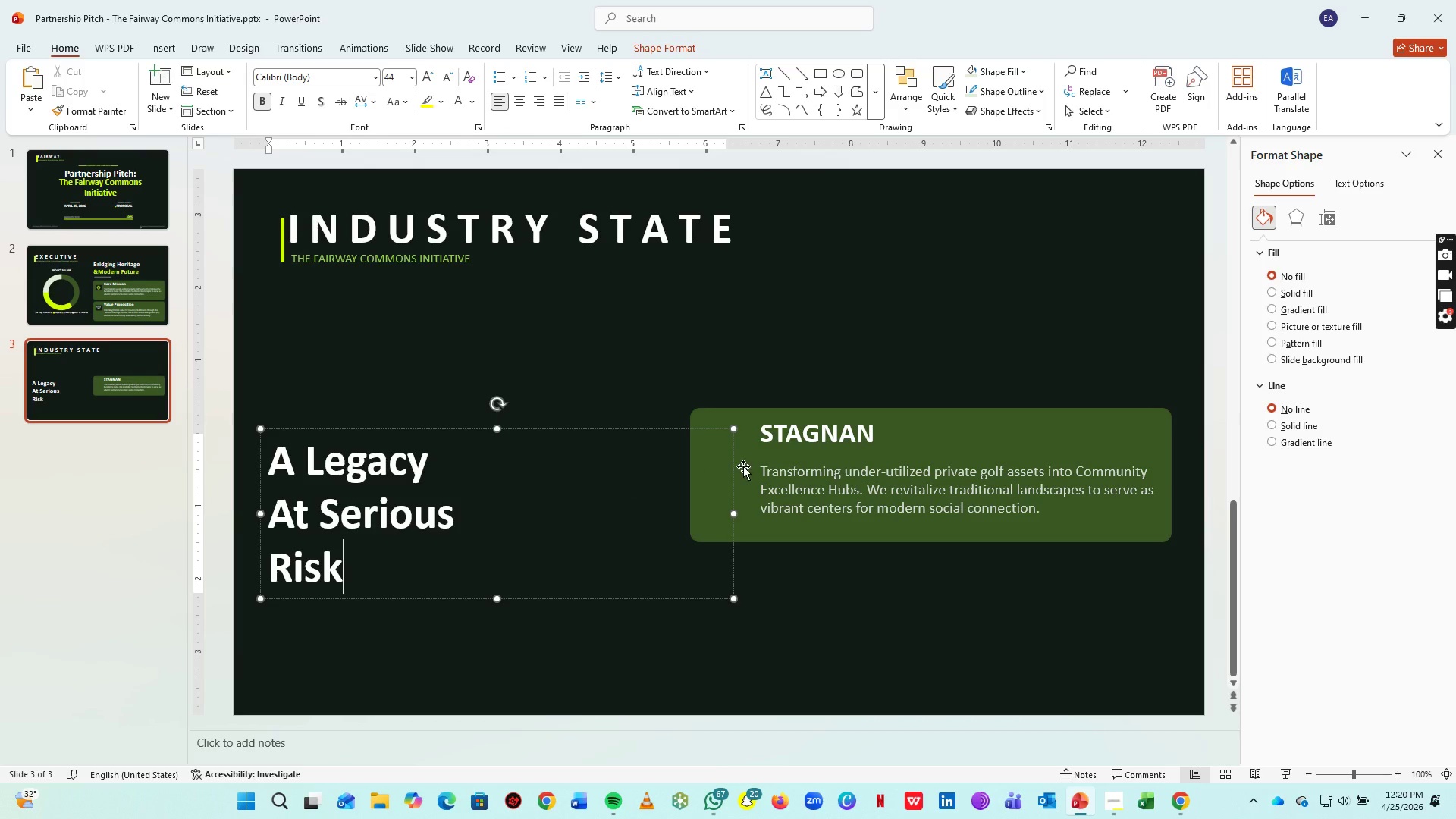 
left_click_drag(start_coordinate=[736, 516], to_coordinate=[512, 518])
 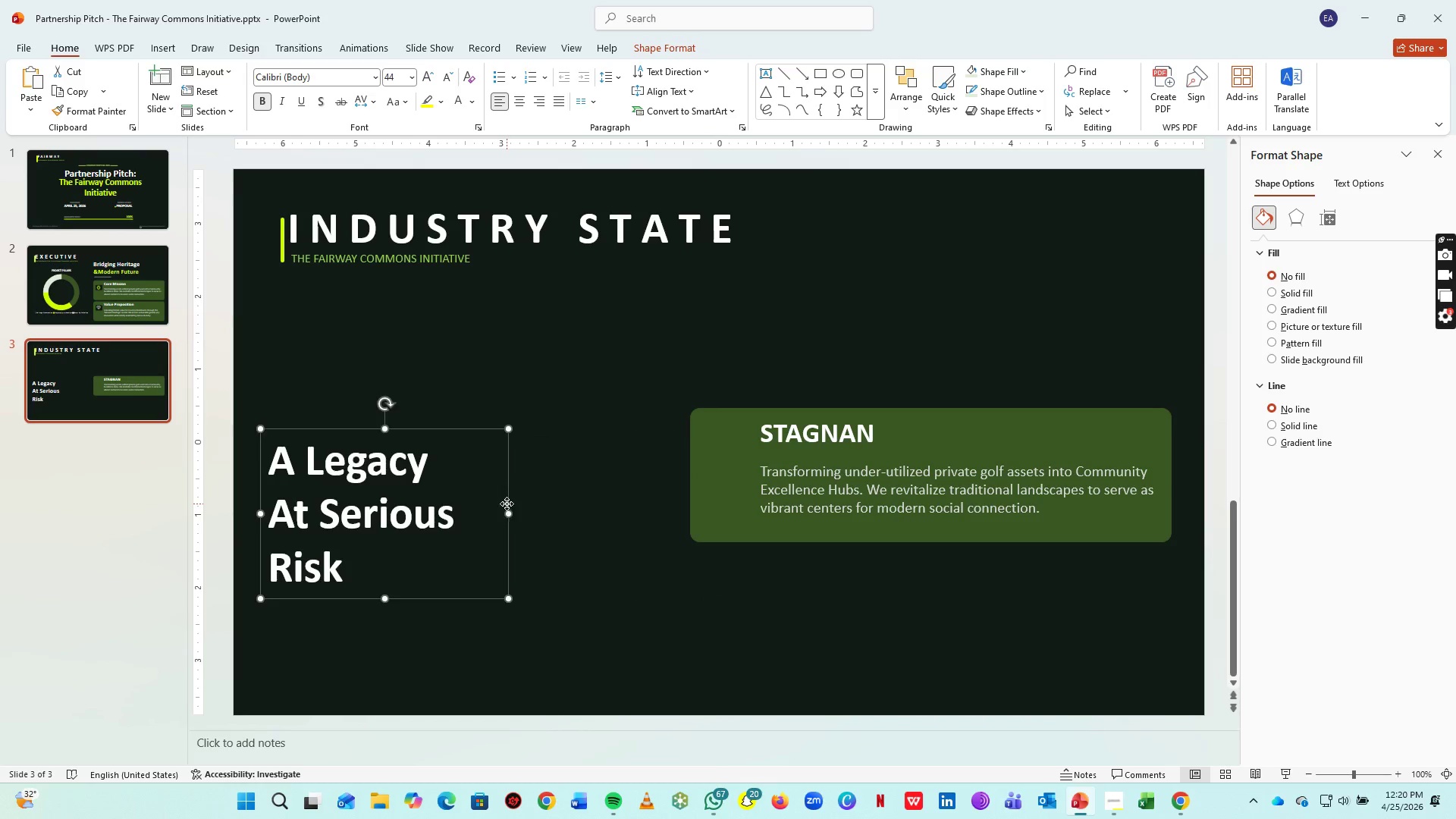 
left_click_drag(start_coordinate=[507, 504], to_coordinate=[511, 462])
 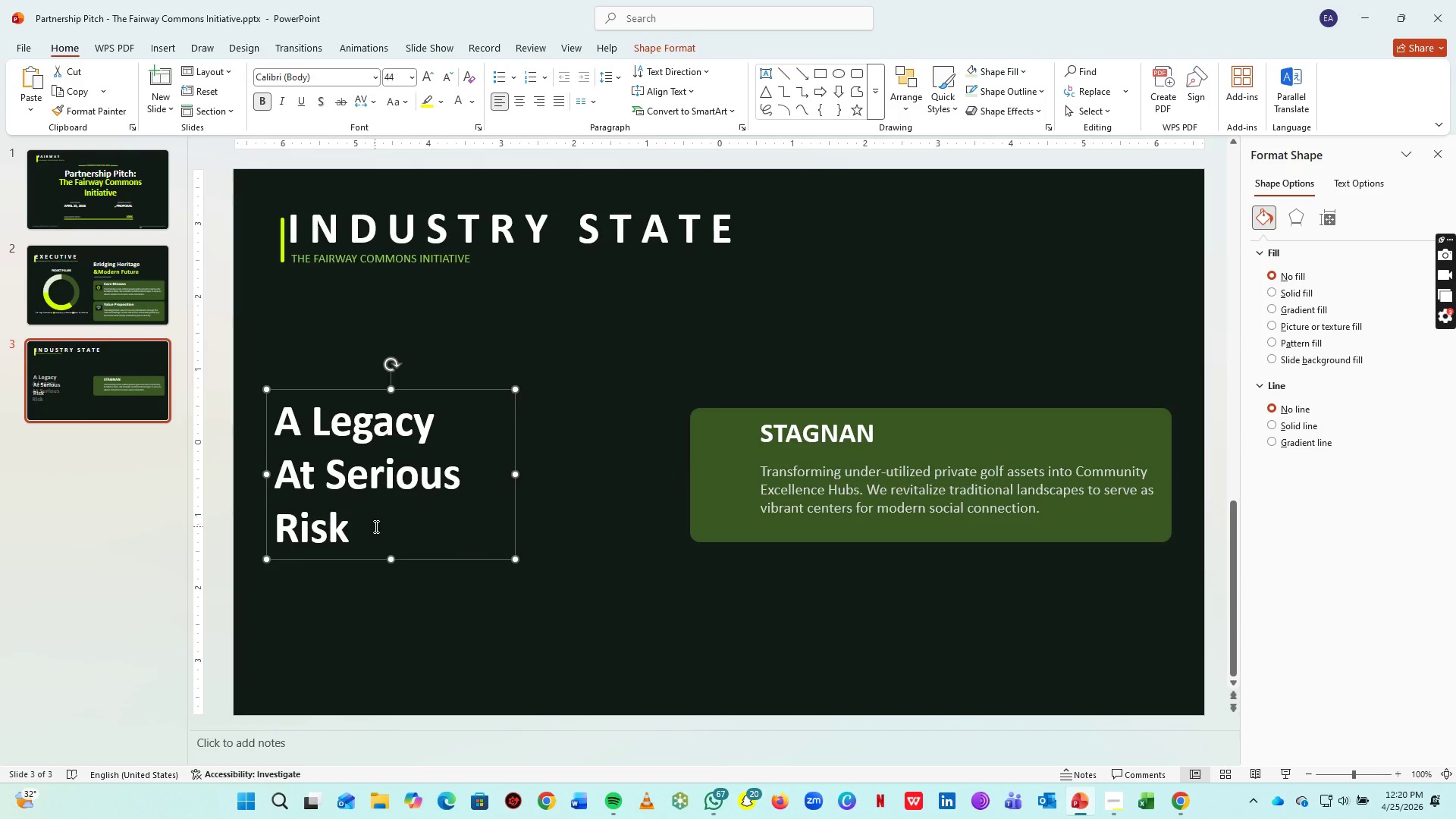 
left_click_drag(start_coordinate=[375, 526], to_coordinate=[248, 493])
 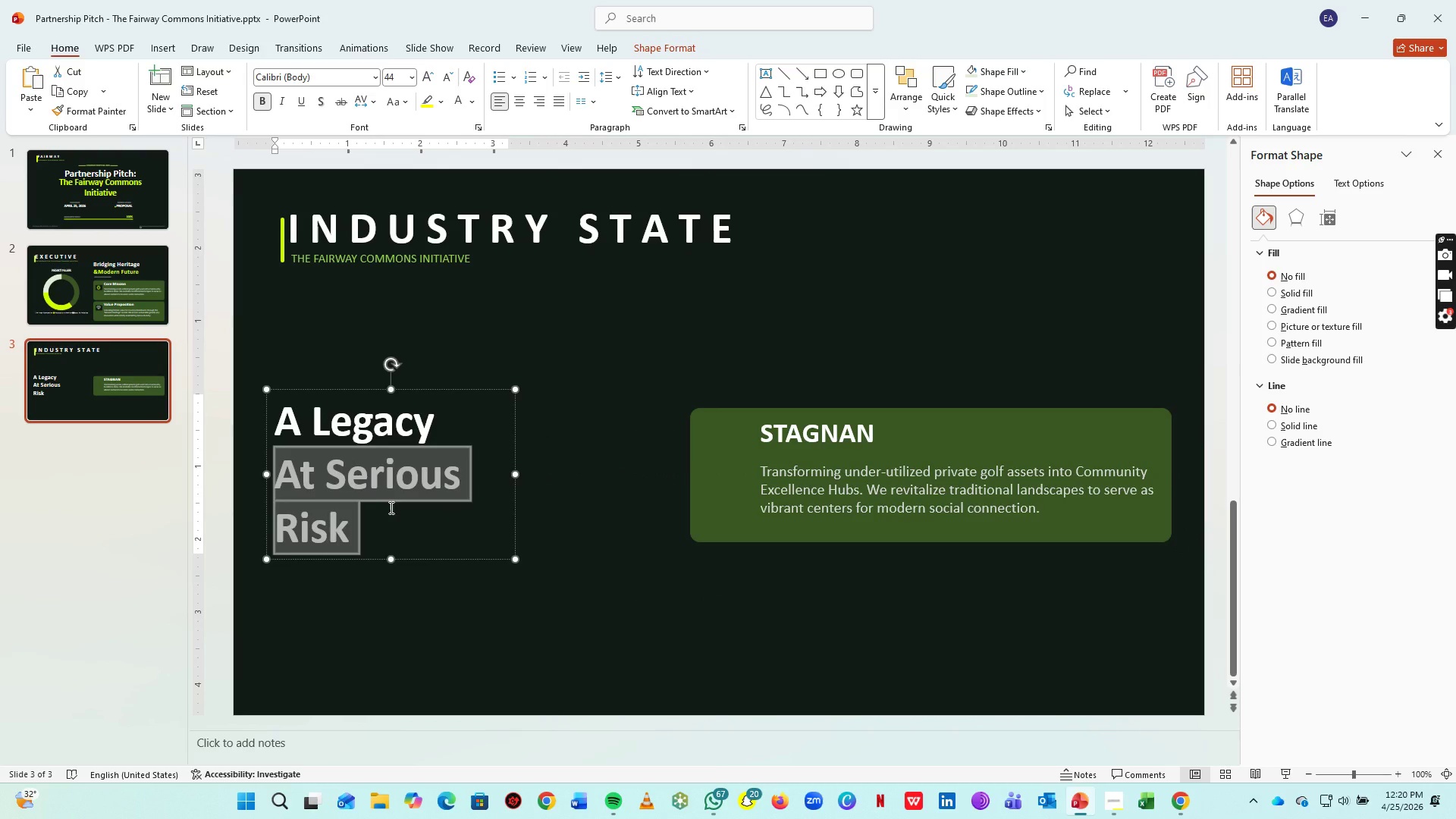 
left_click([387, 521])
 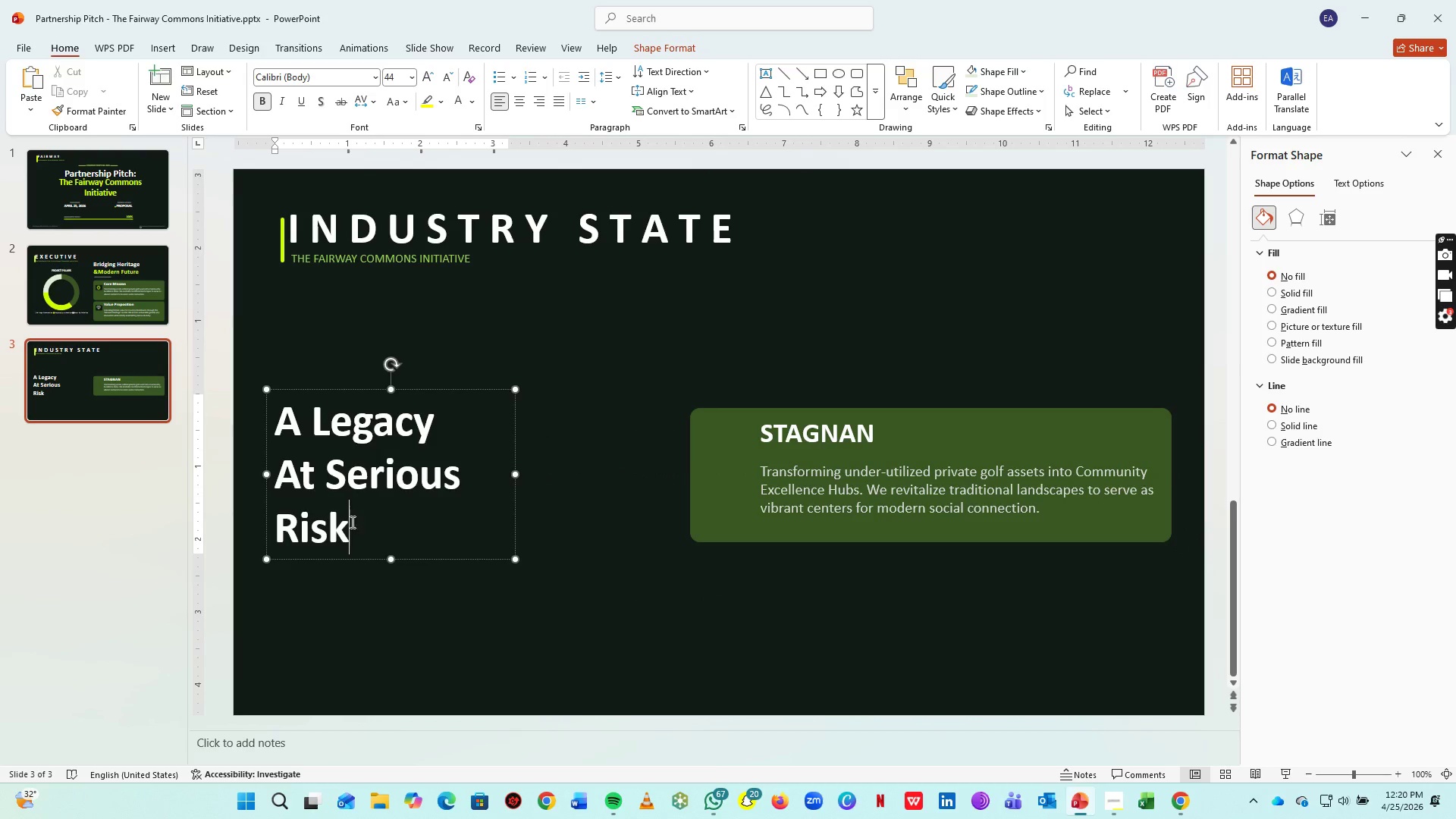 
left_click_drag(start_coordinate=[382, 524], to_coordinate=[276, 516])
 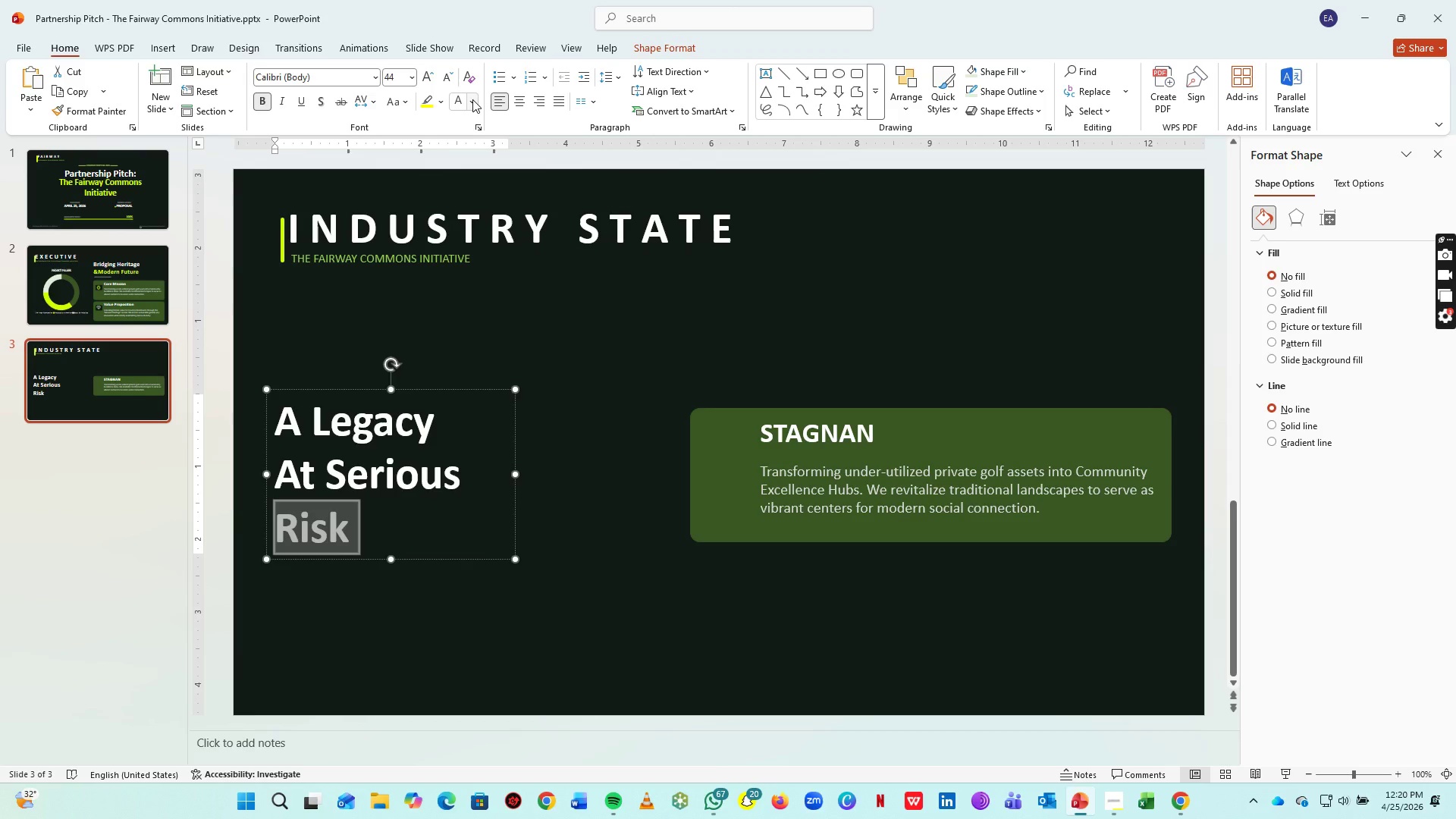 
left_click([472, 99])
 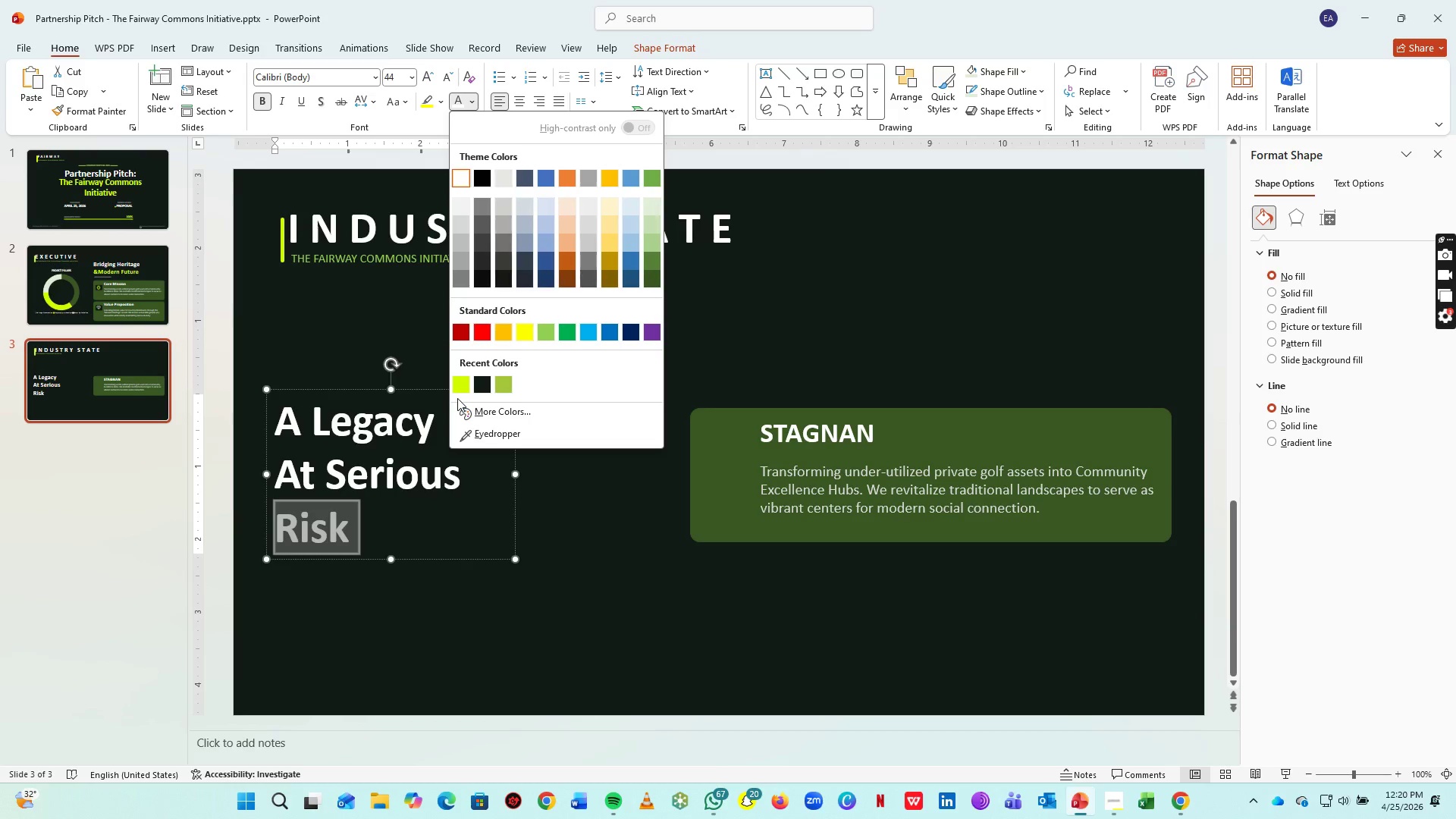 
left_click([463, 388])
 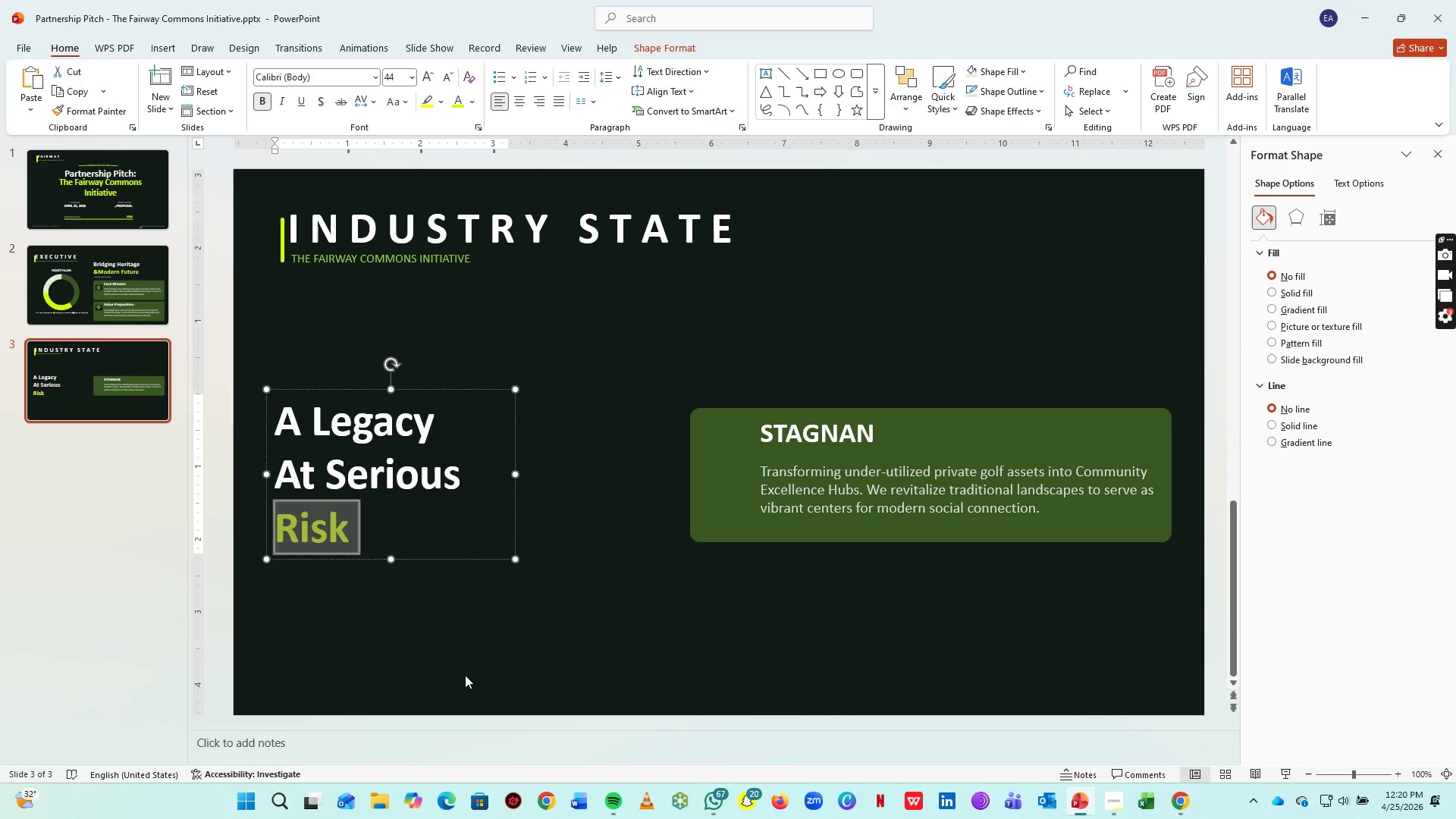 
left_click([465, 675])
 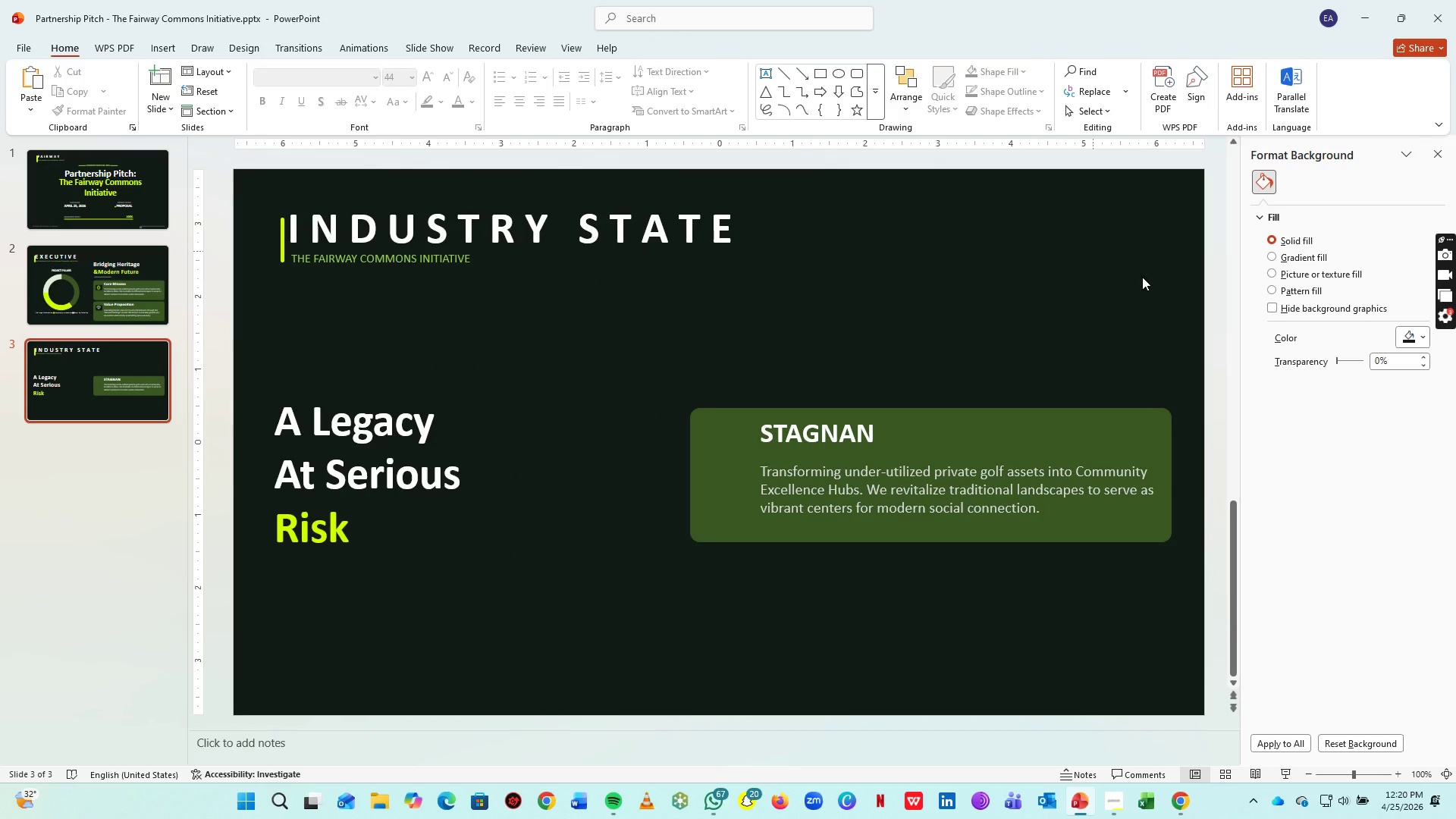 
wait(5.34)
 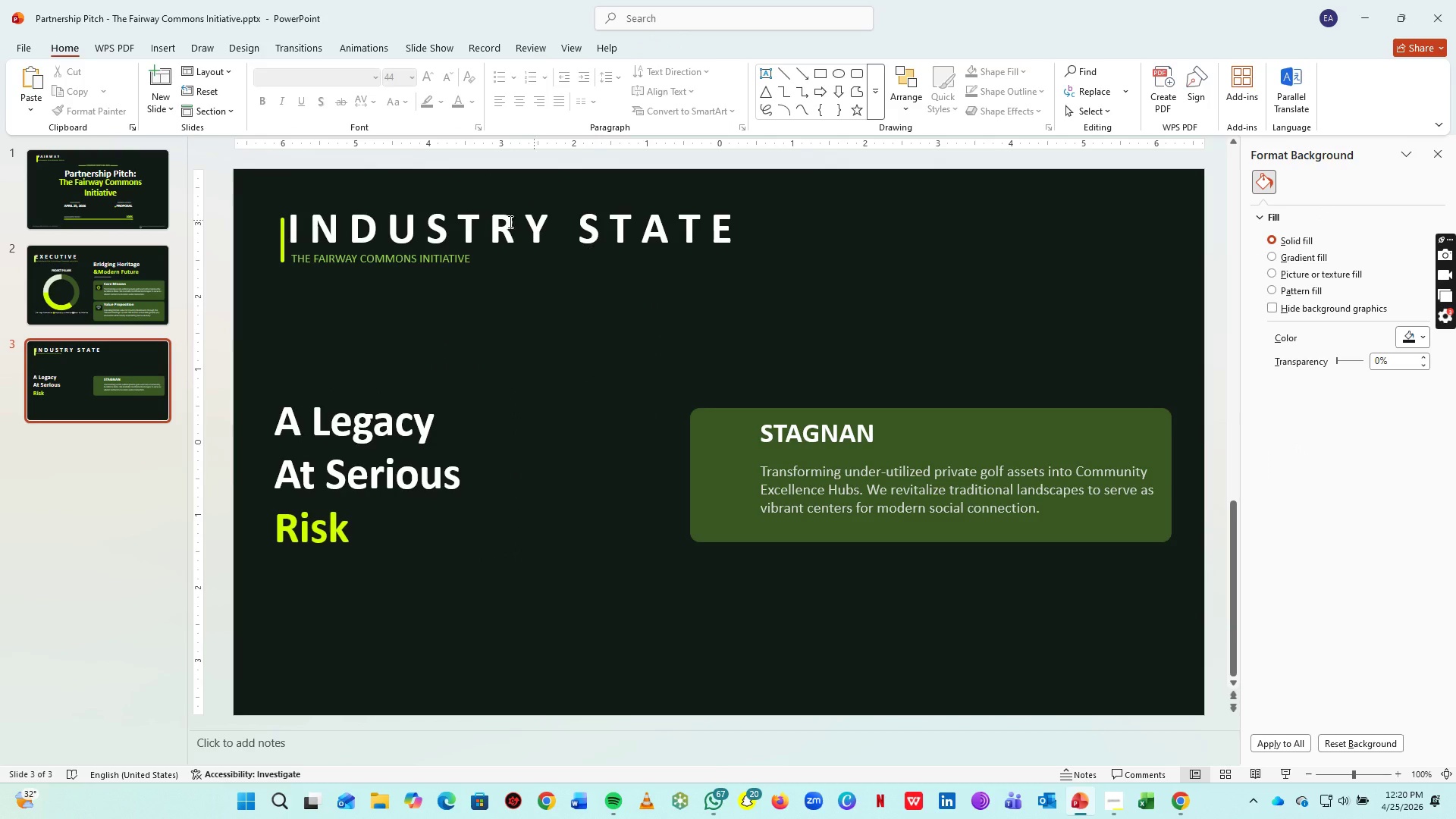 
left_click([165, 49])
 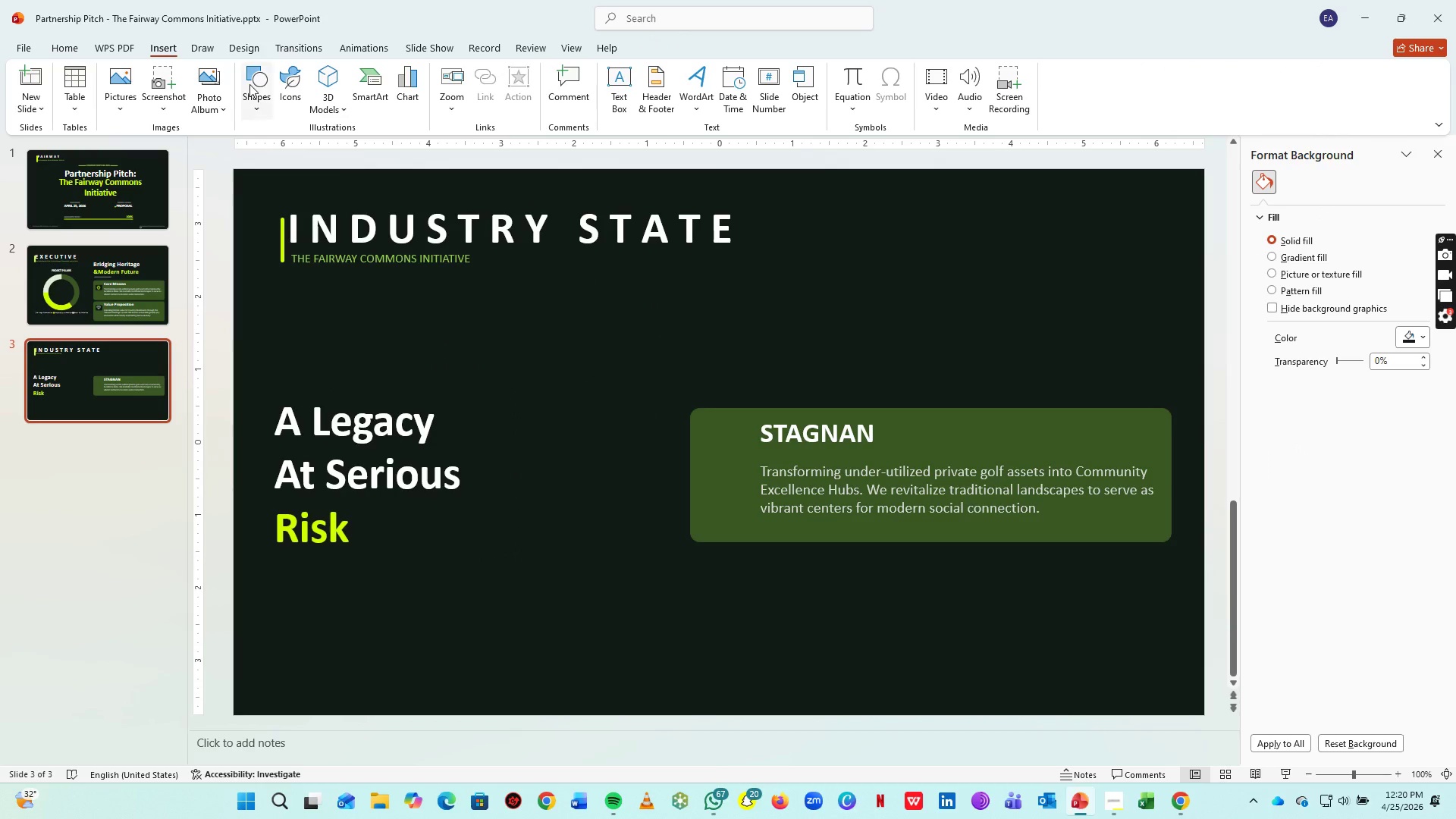 
left_click([249, 84])
 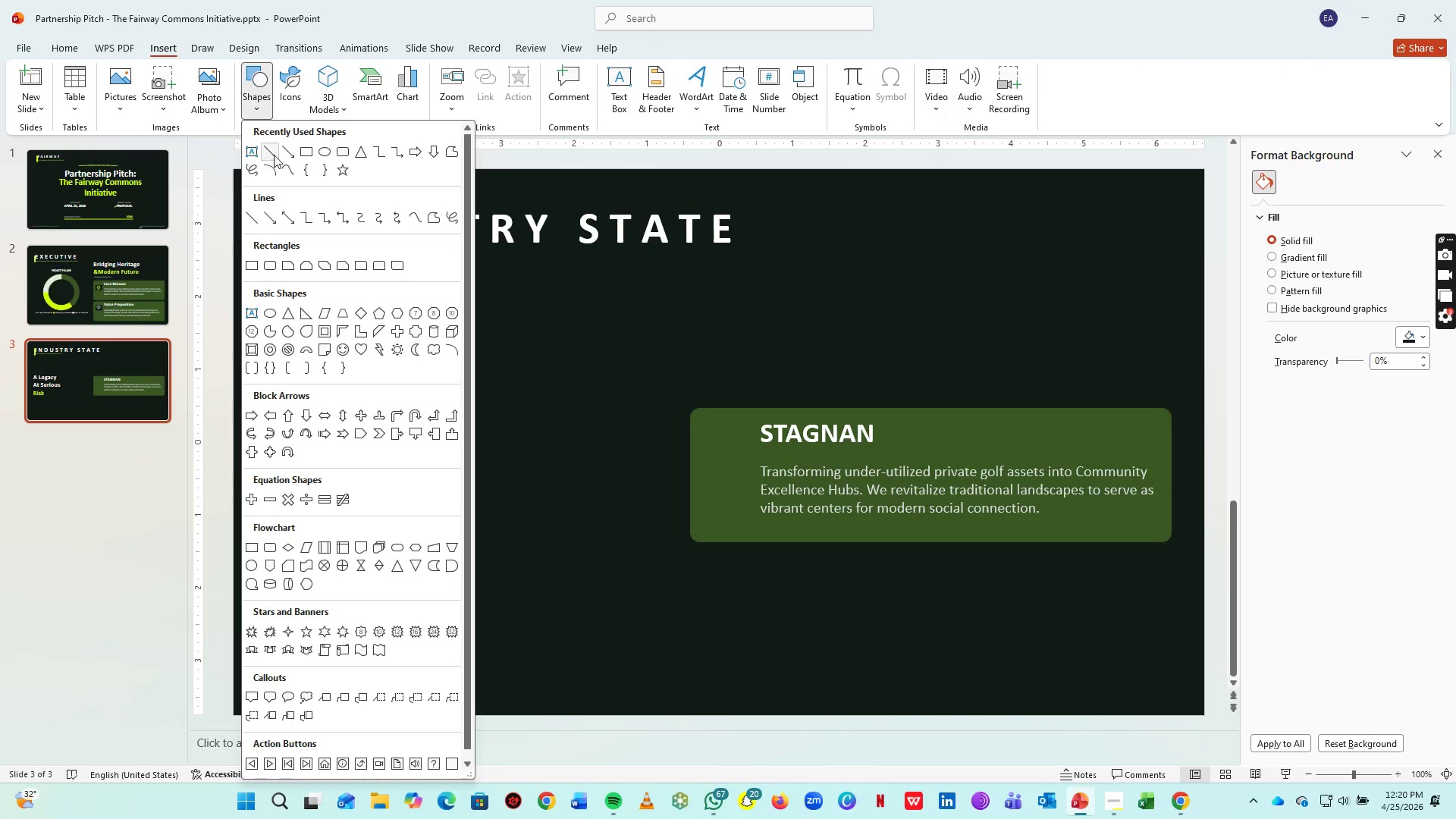 
left_click([274, 155])
 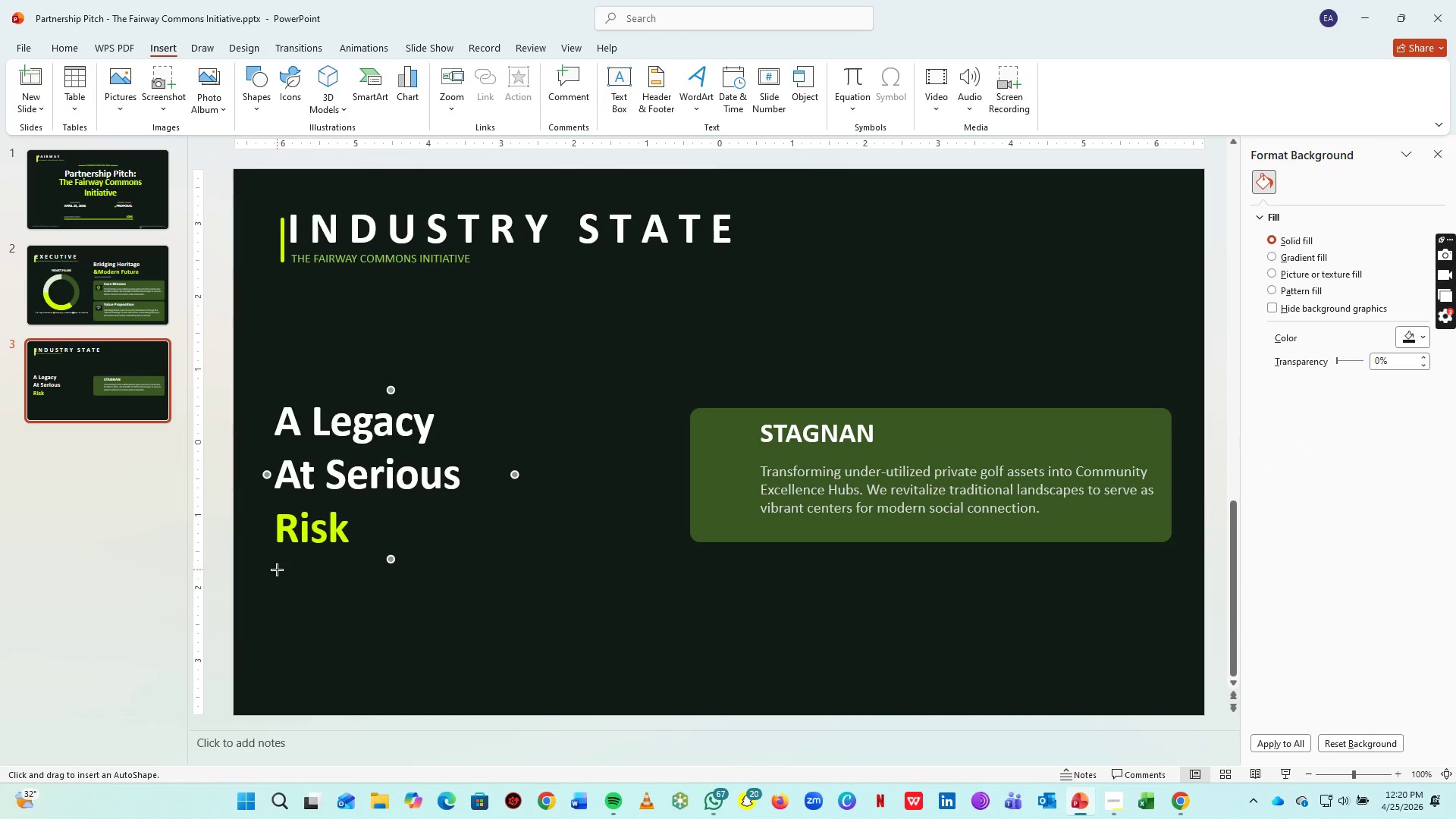 
left_click_drag(start_coordinate=[277, 570], to_coordinate=[366, 573])
 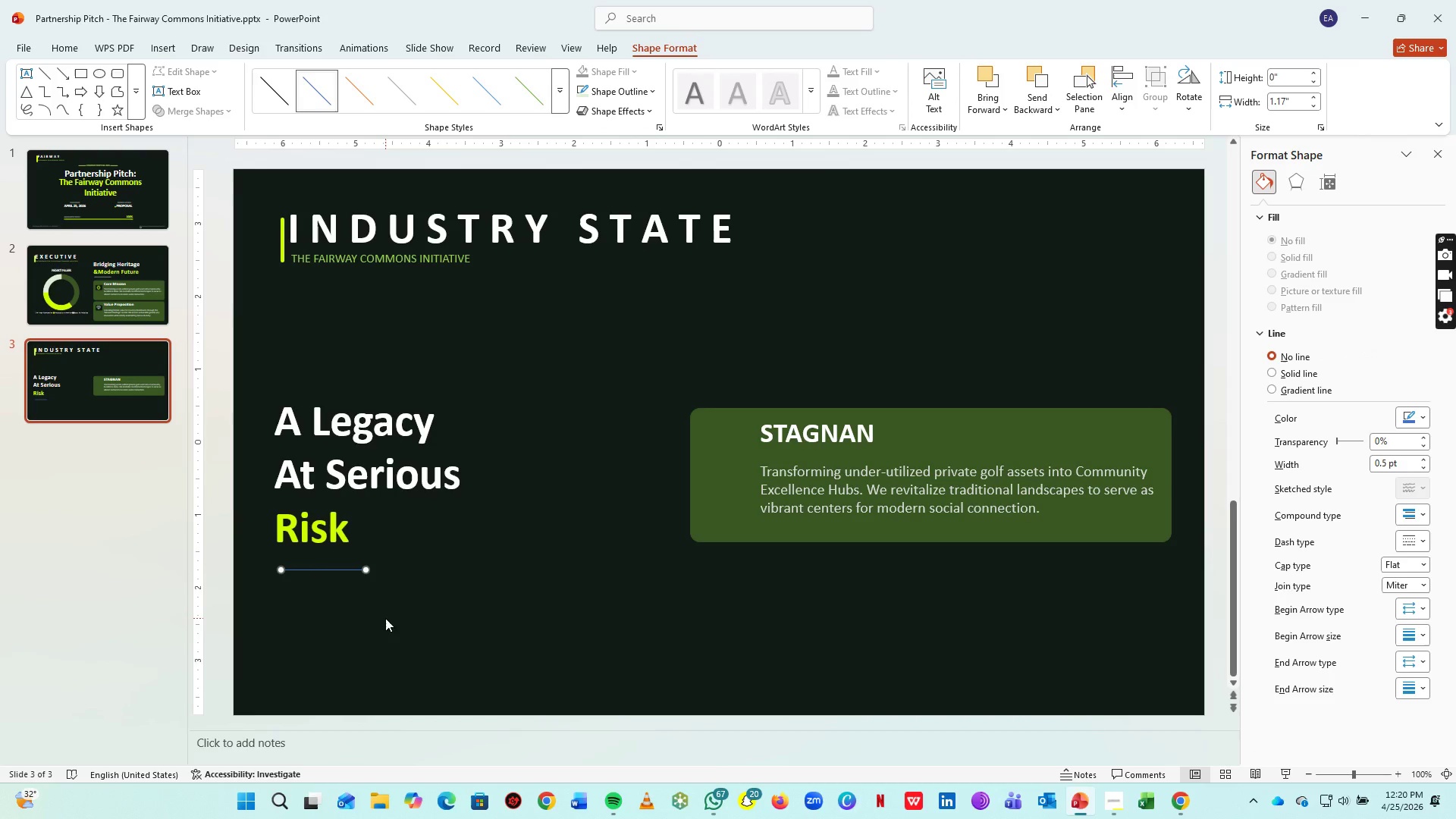 
key(ArrowLeft)
 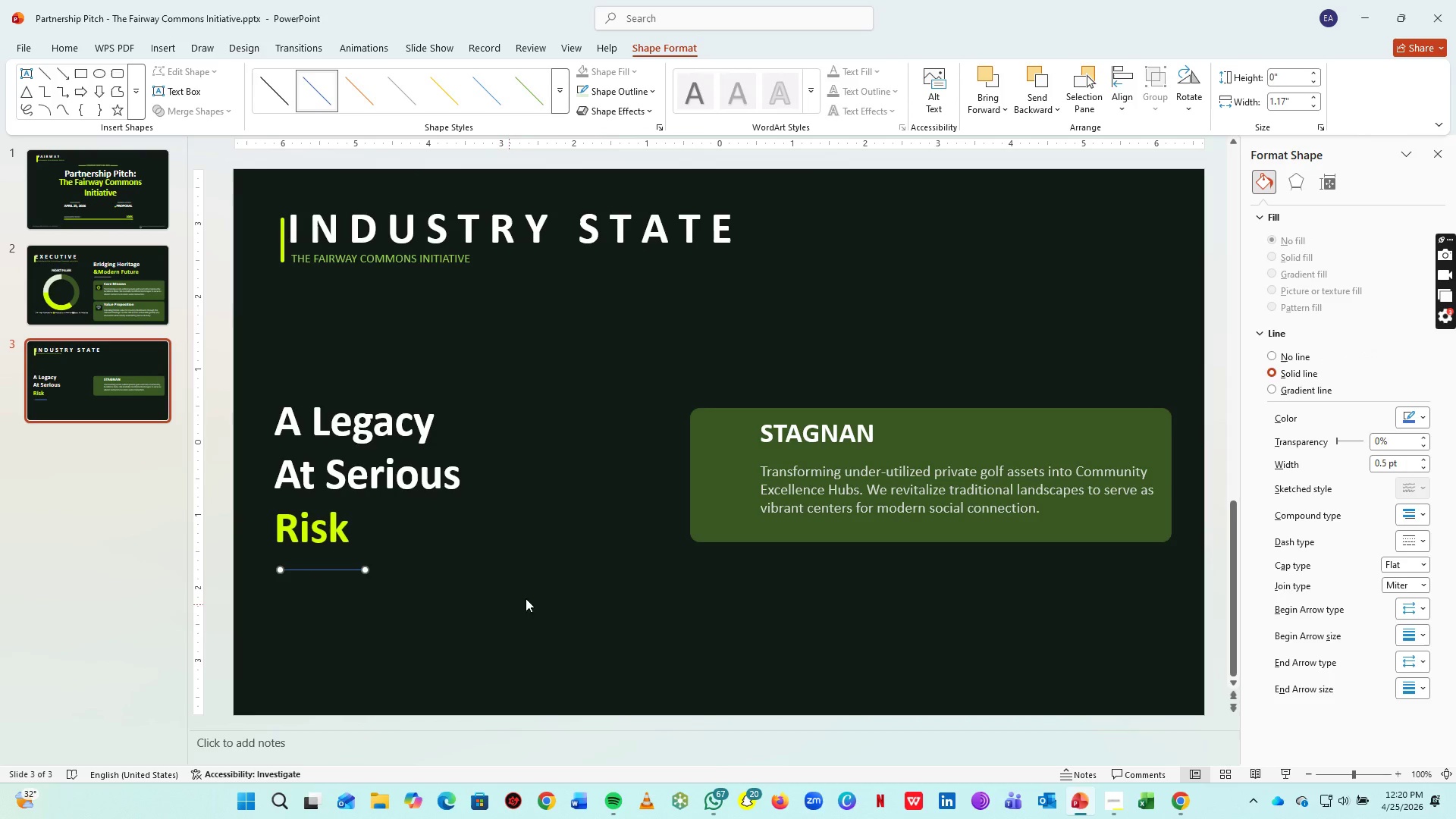 
key(ArrowLeft)
 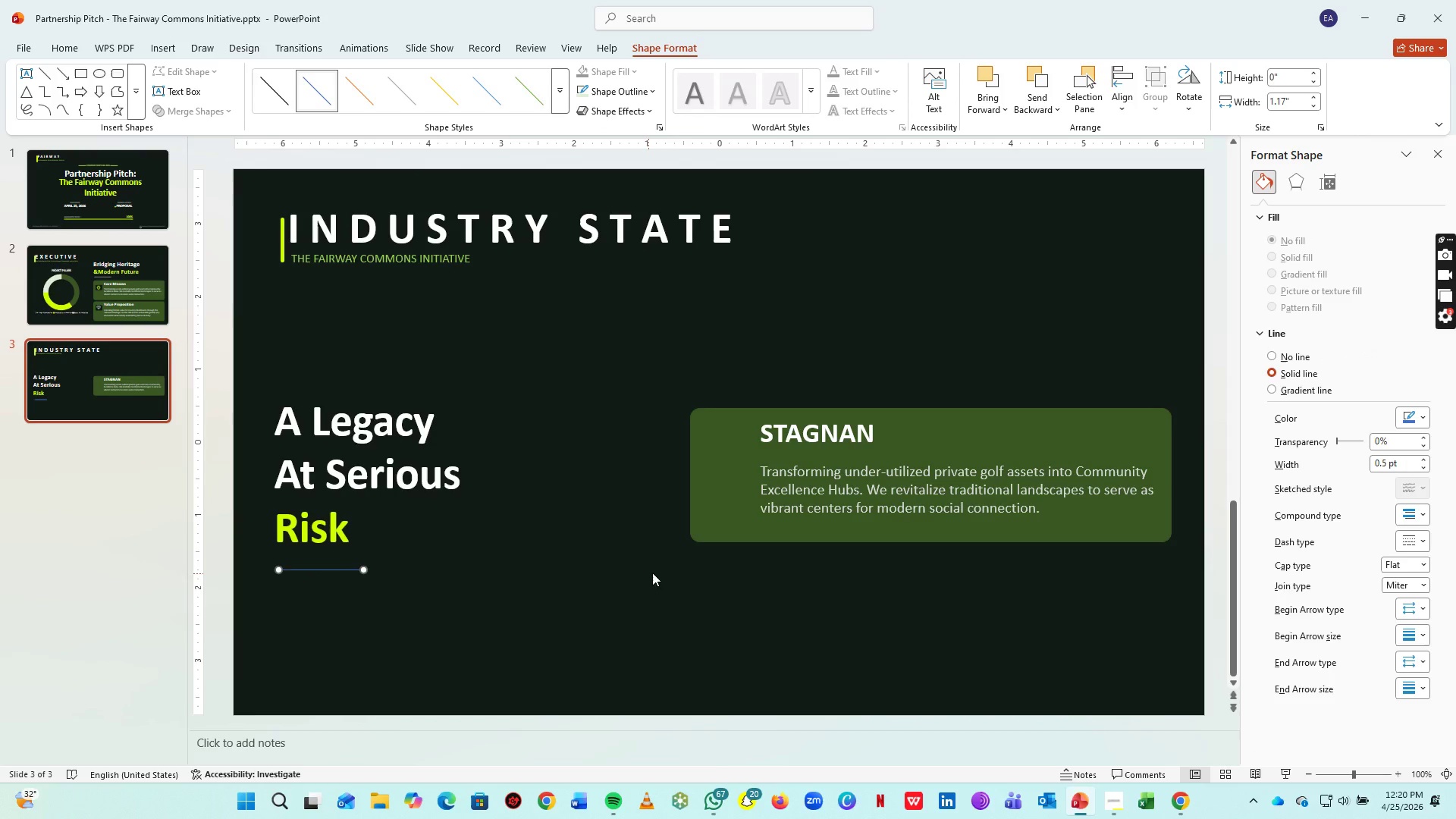 
key(ArrowLeft)
 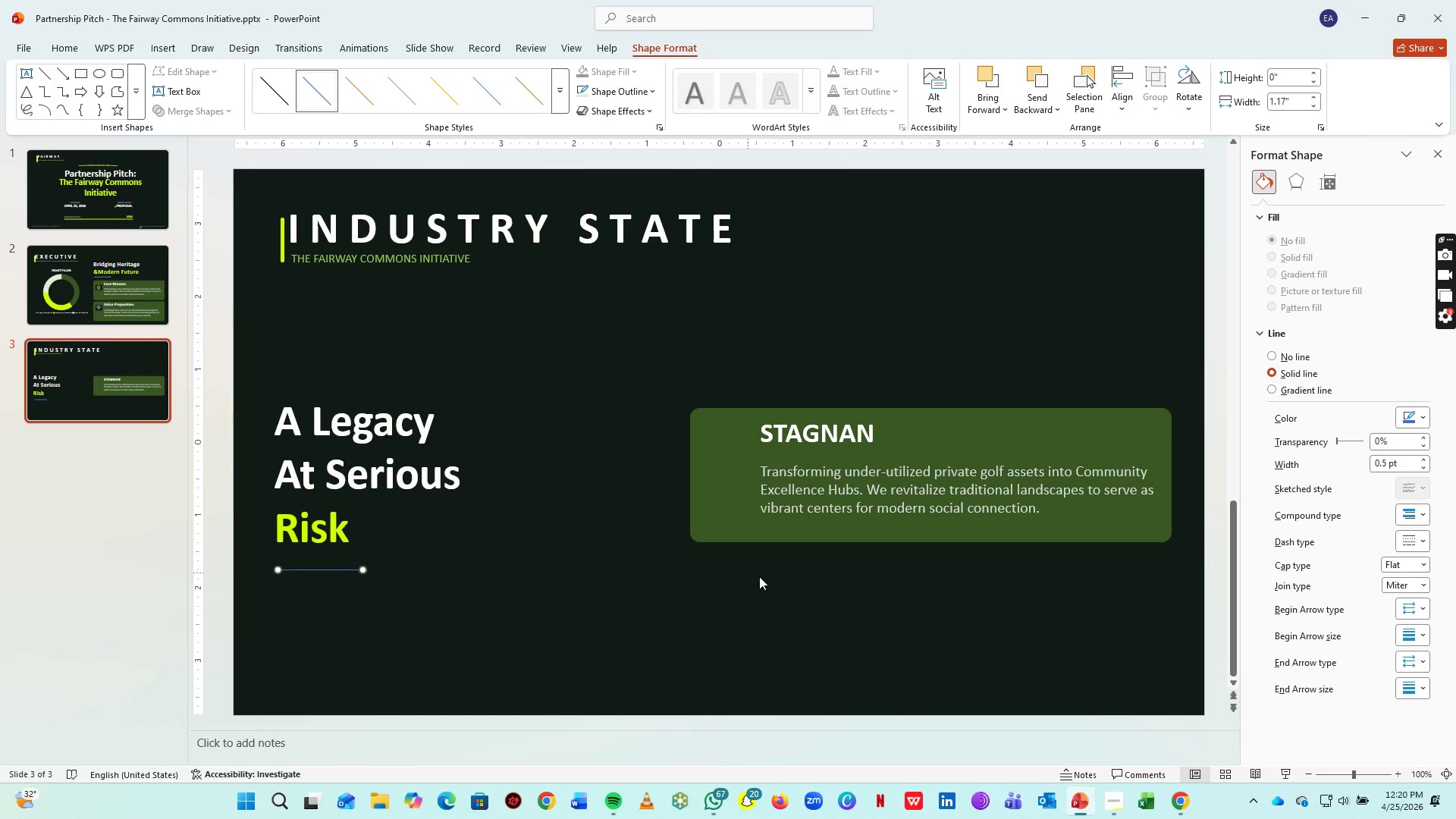 
key(ArrowLeft)
 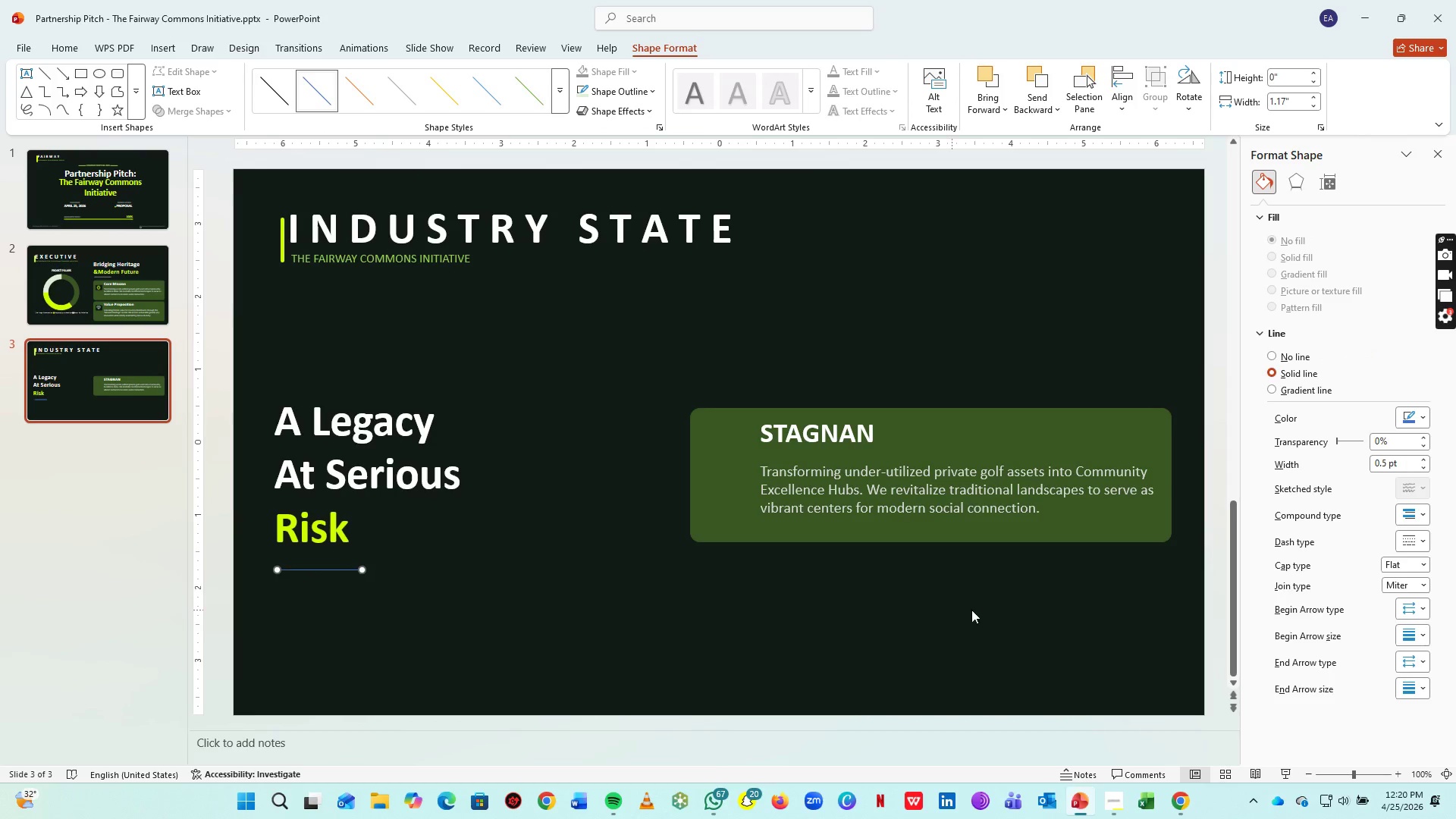 
key(ArrowLeft)
 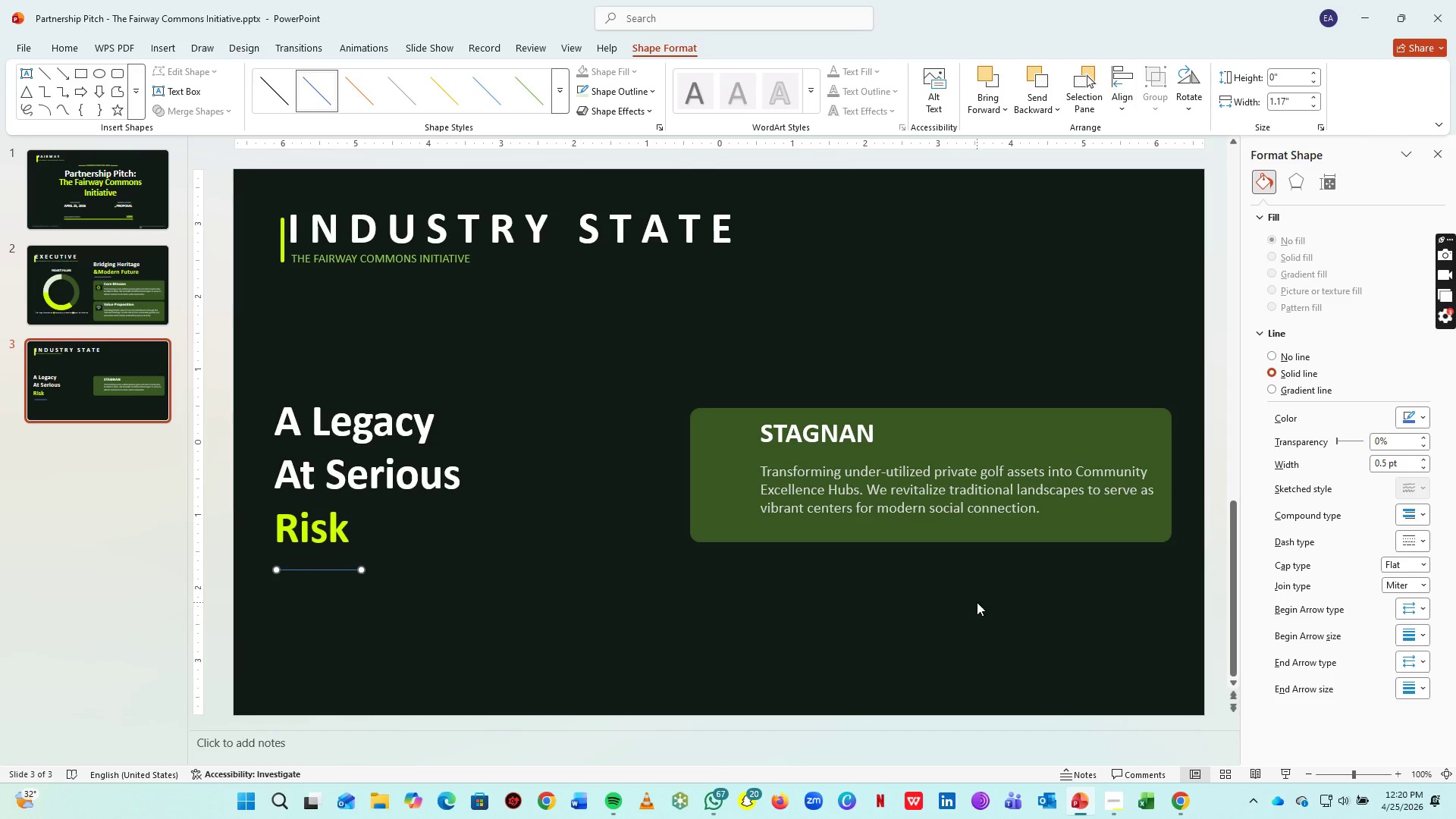 
key(ArrowLeft)
 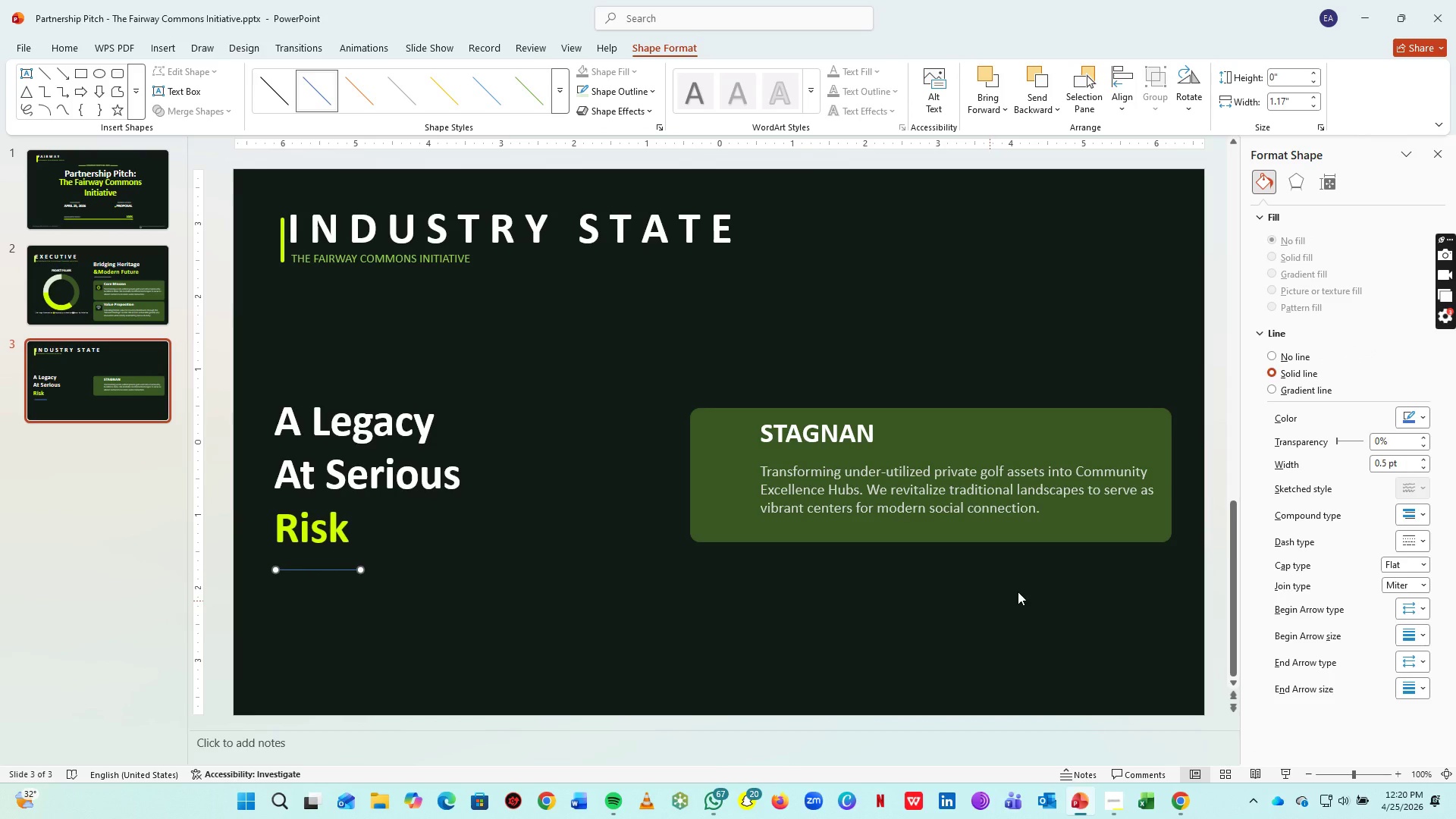 
key(ArrowLeft)
 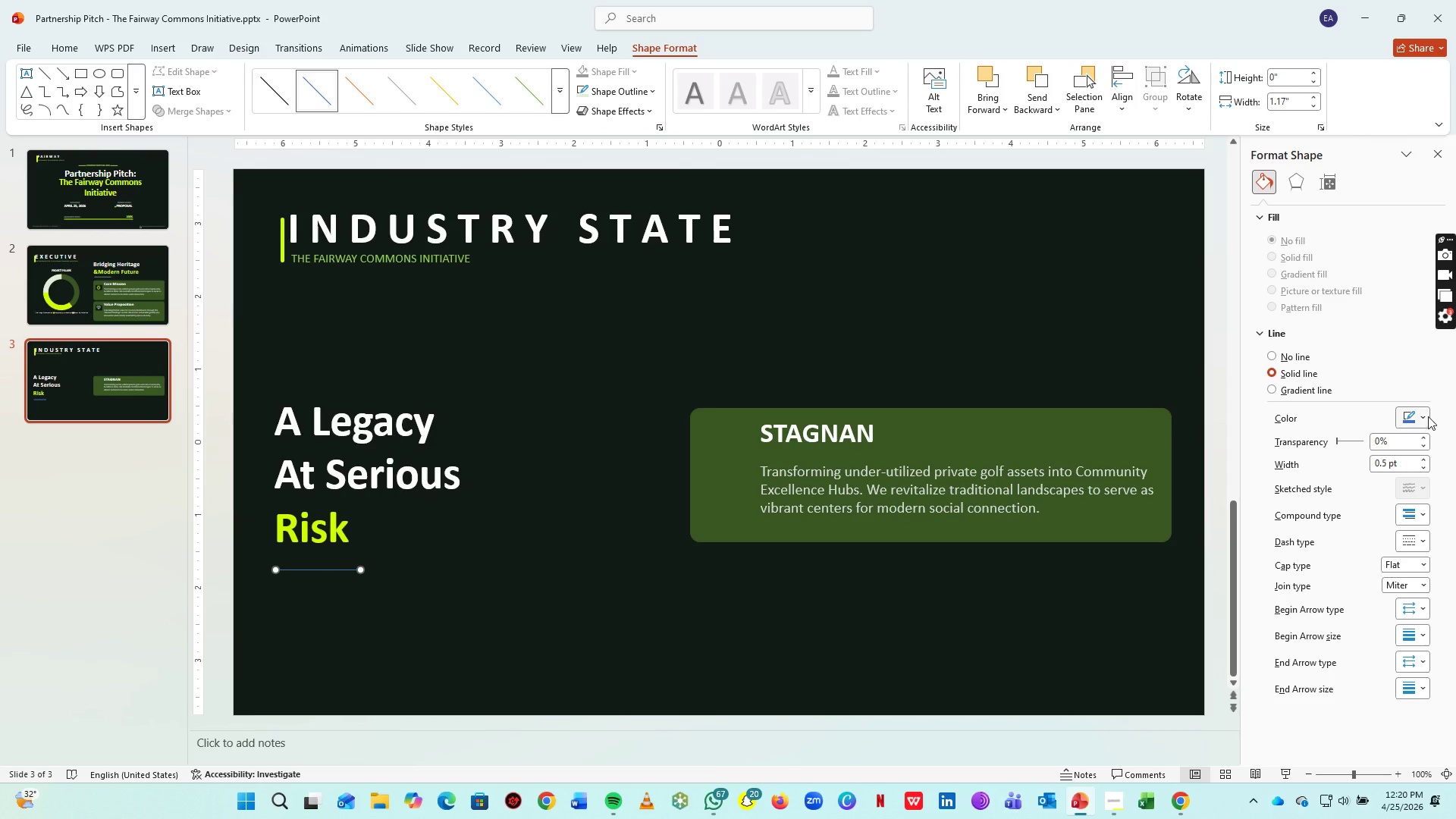 
left_click([1426, 416])
 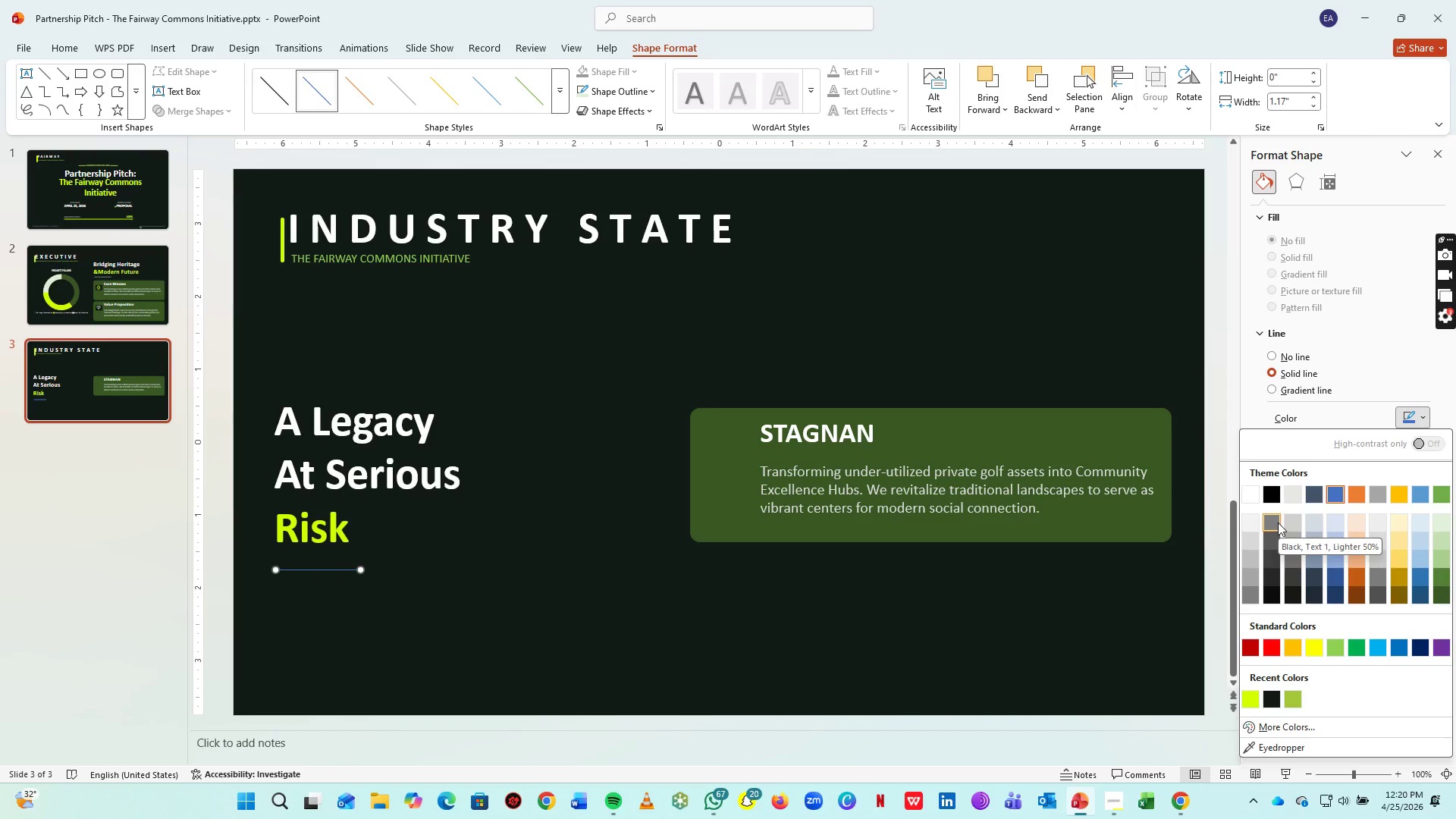 
left_click([1278, 522])
 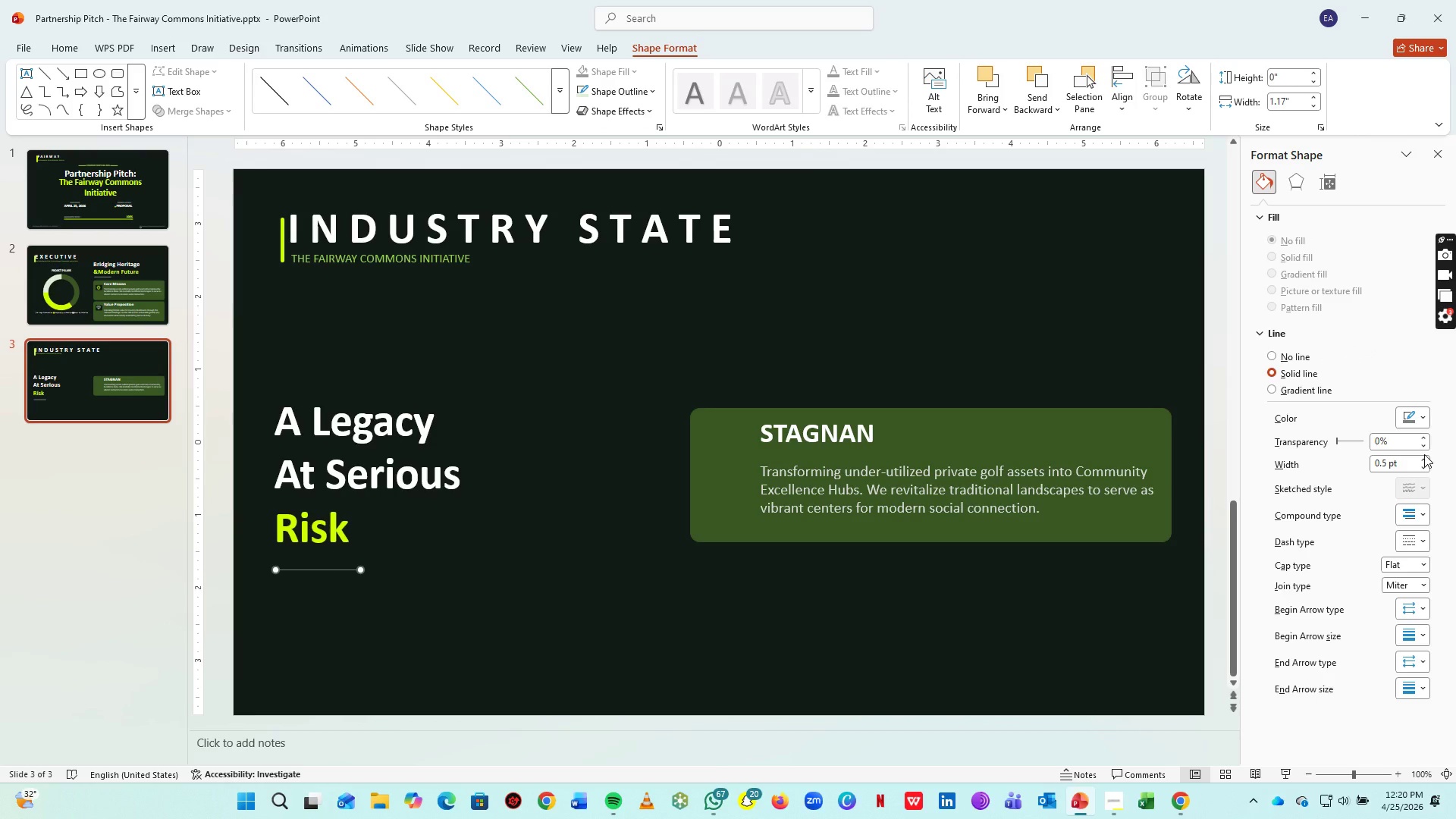 
double_click([1423, 462])
 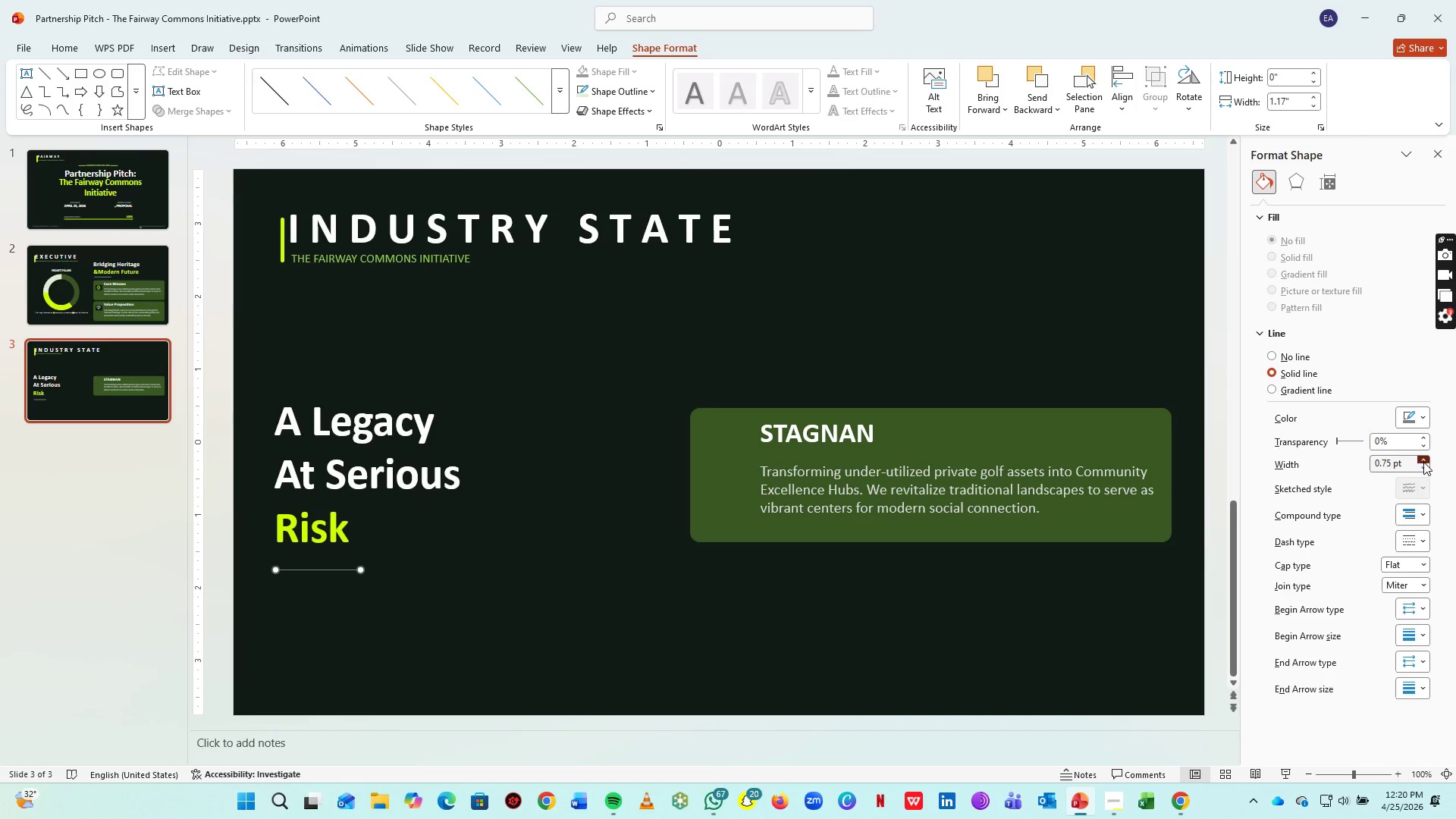 
triple_click([1423, 462])
 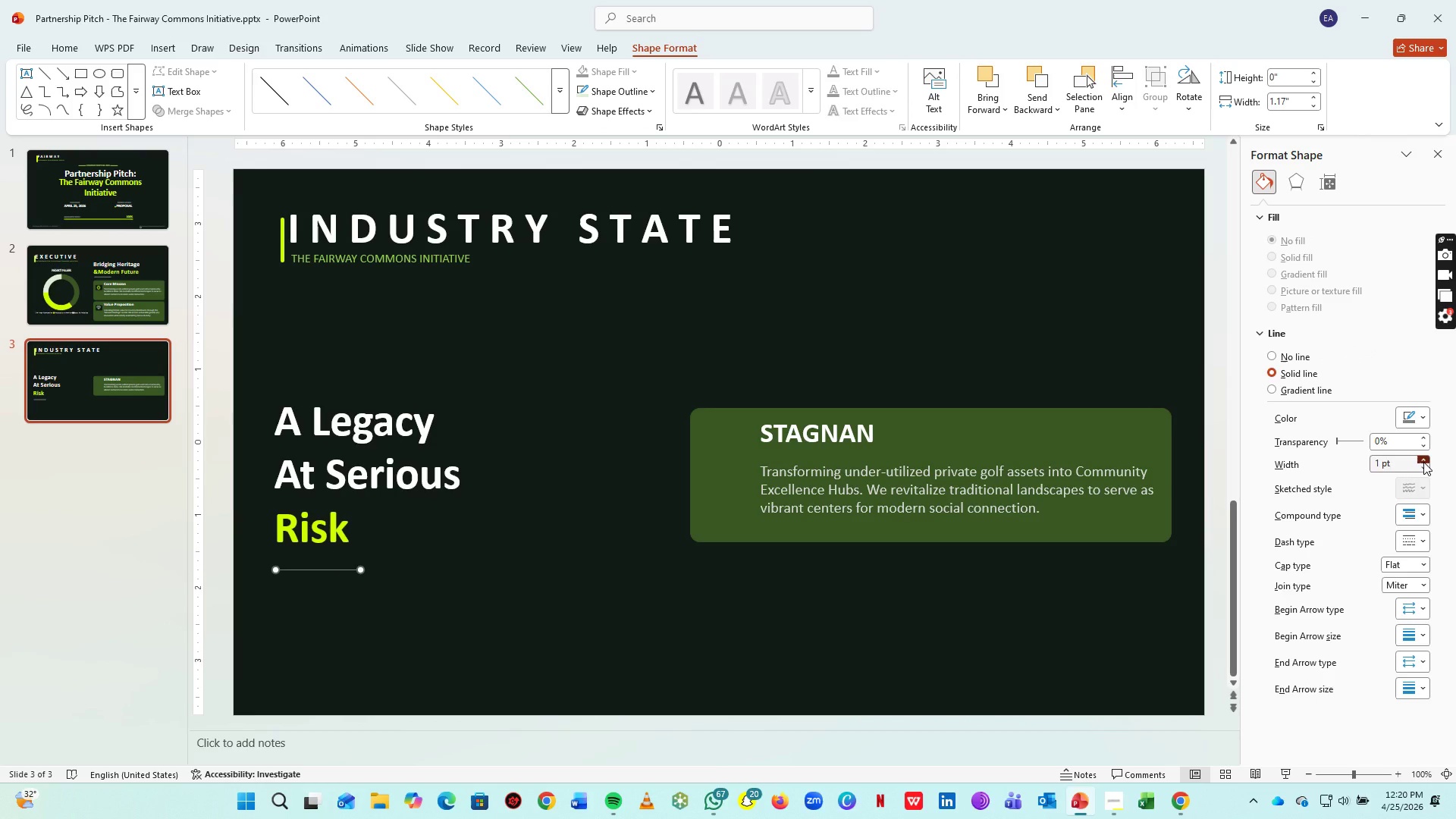 
triple_click([1423, 462])
 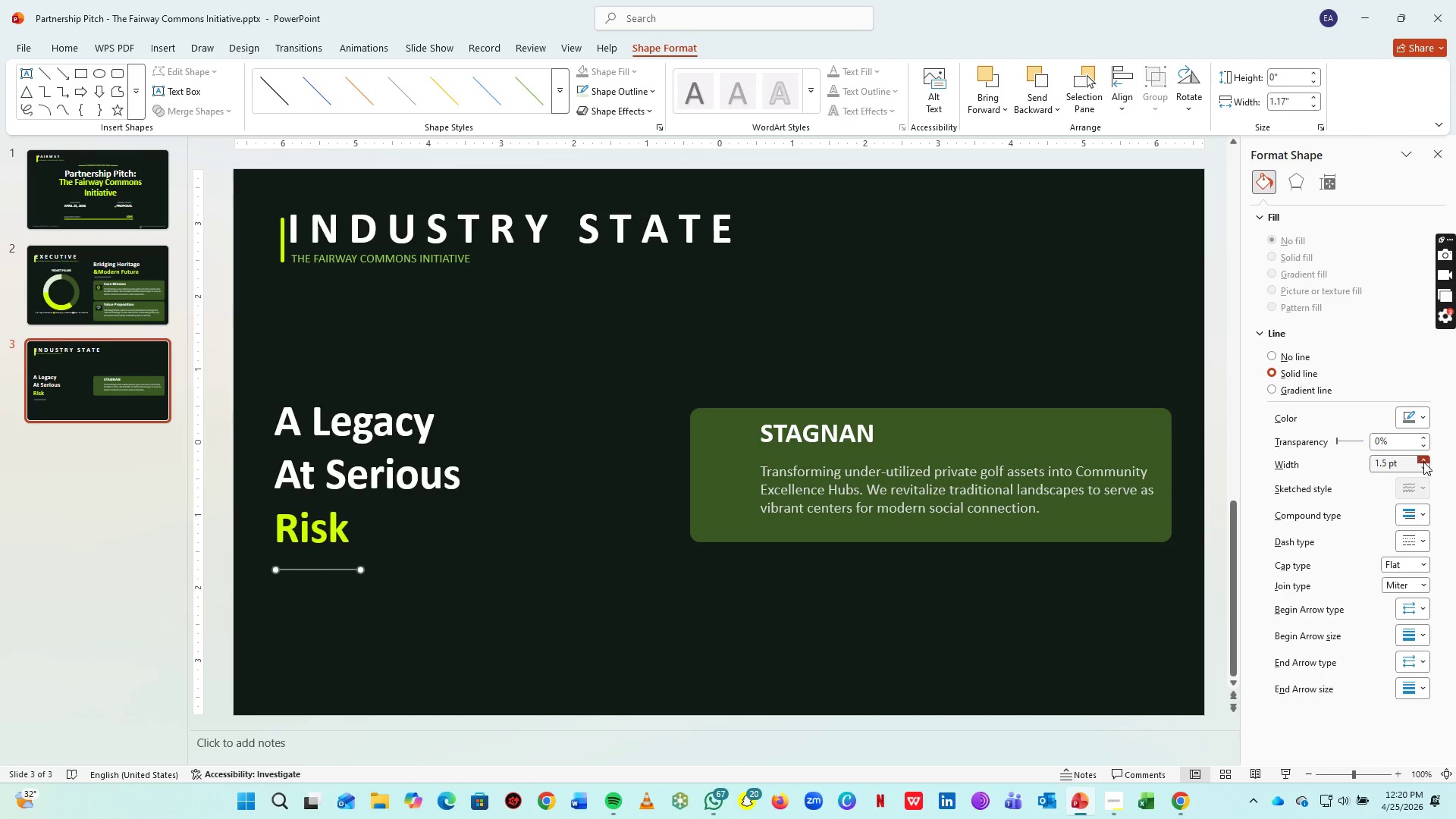 
double_click([1423, 462])
 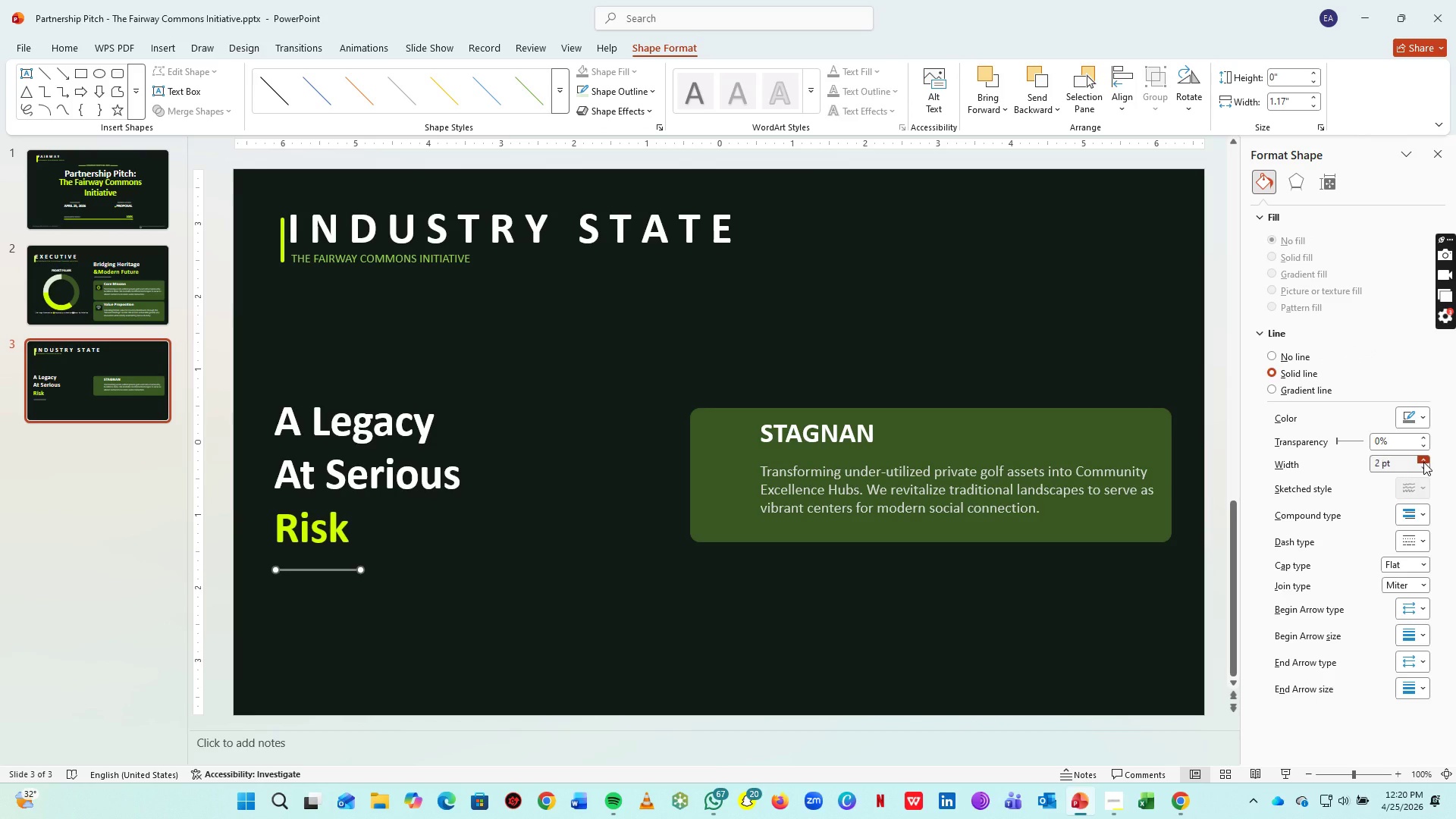 
triple_click([1423, 462])
 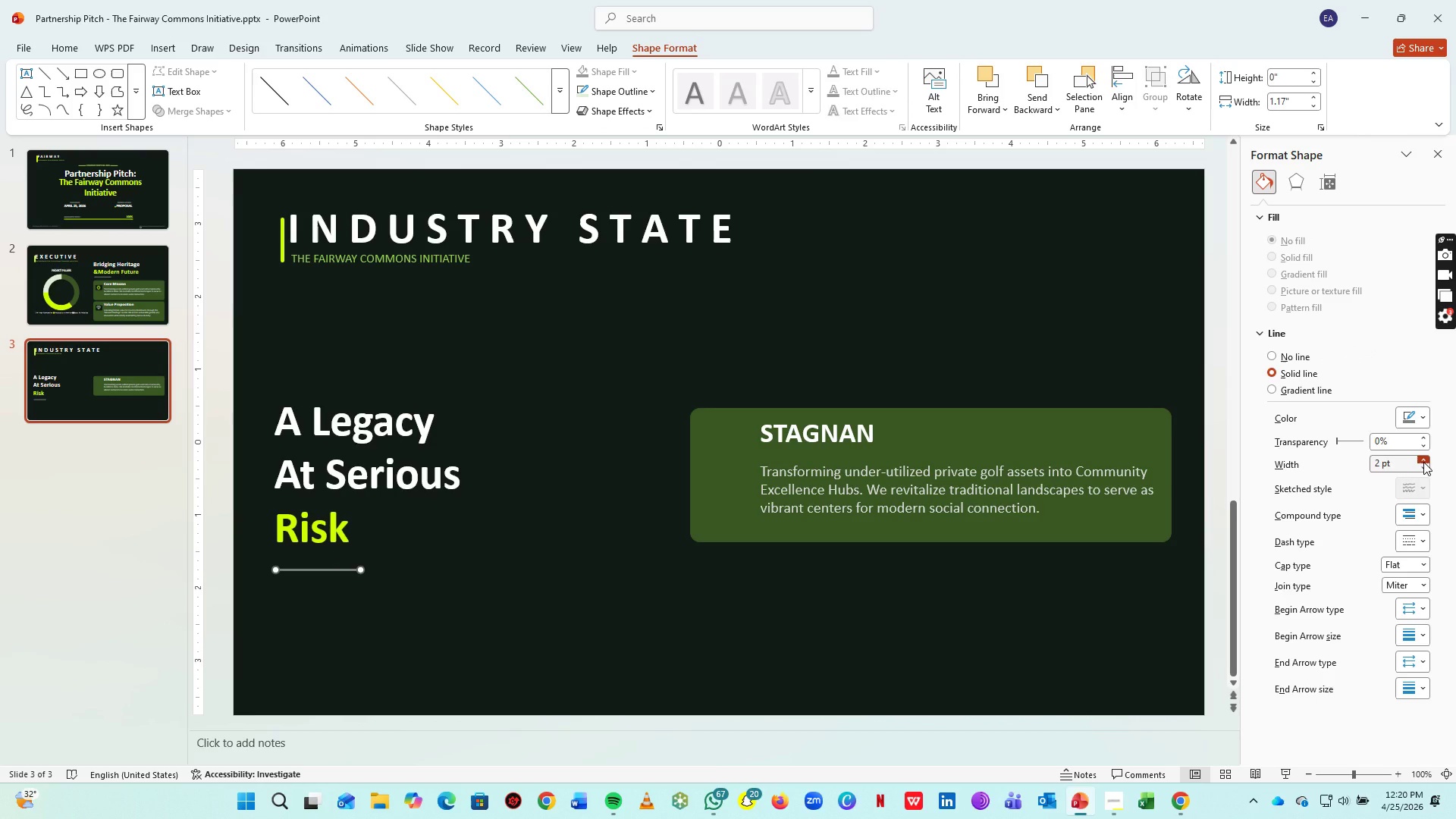 
triple_click([1423, 462])
 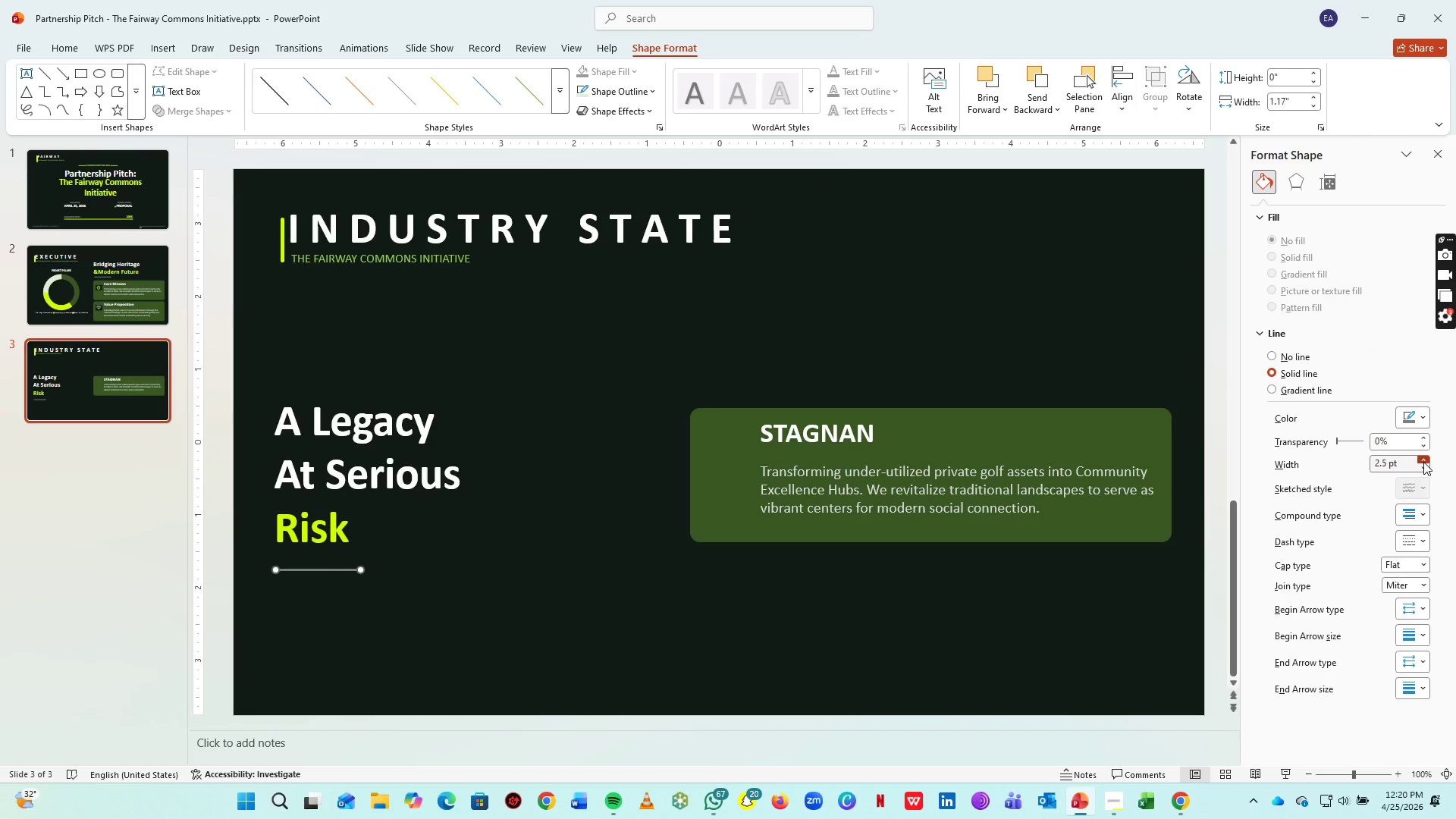 
triple_click([1423, 462])
 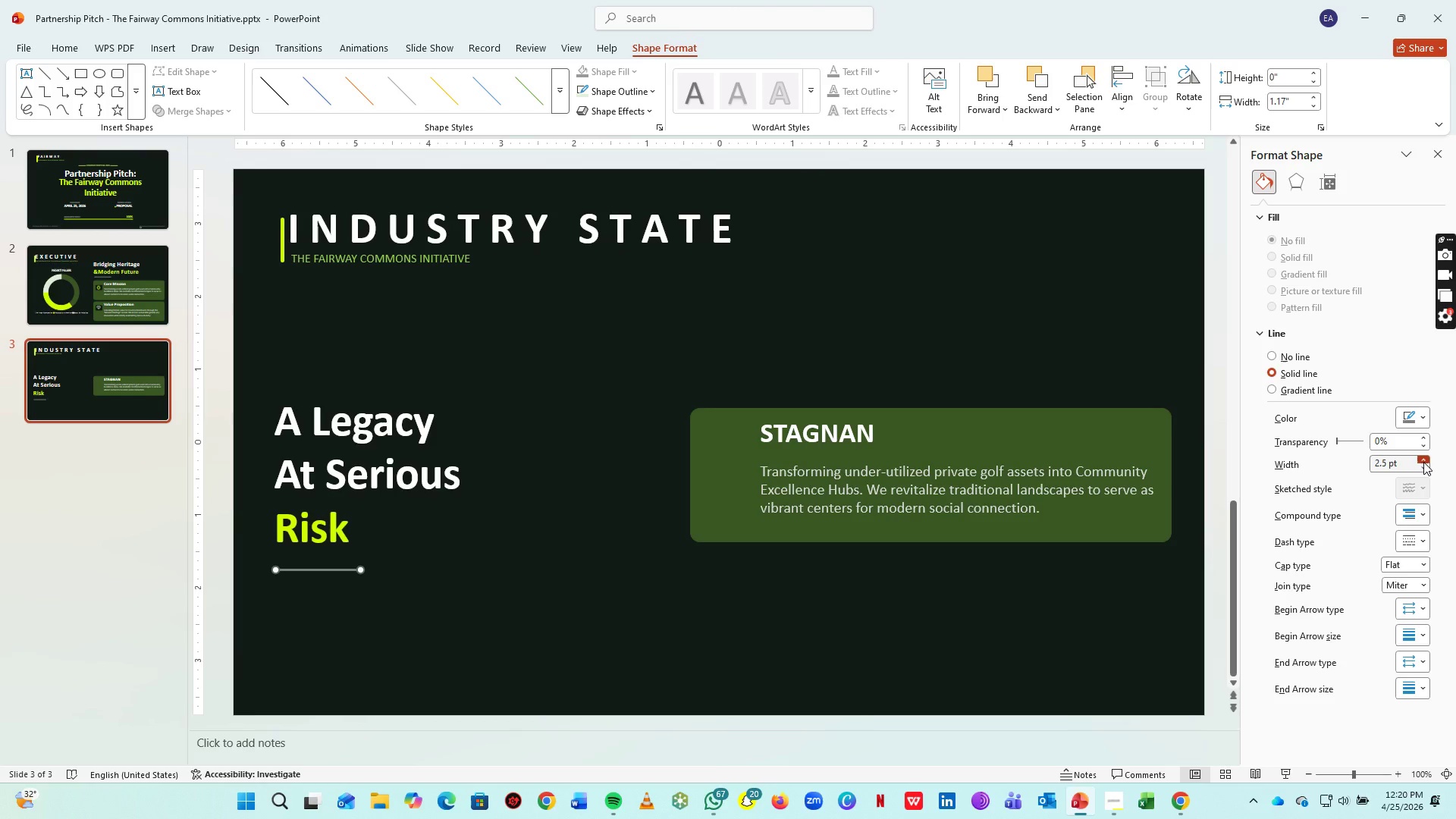 
key(ArrowDown)
 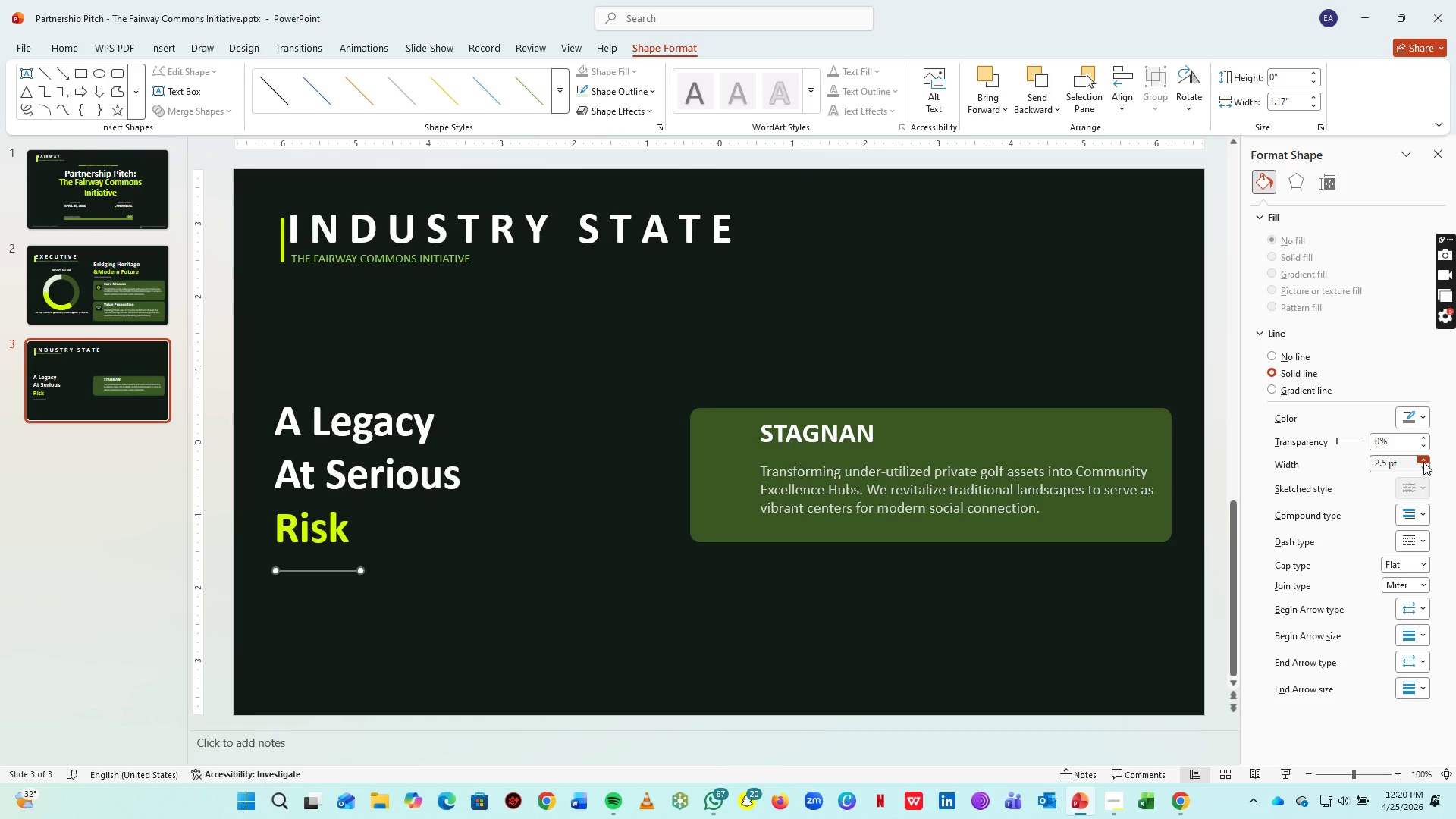 
key(ArrowDown)
 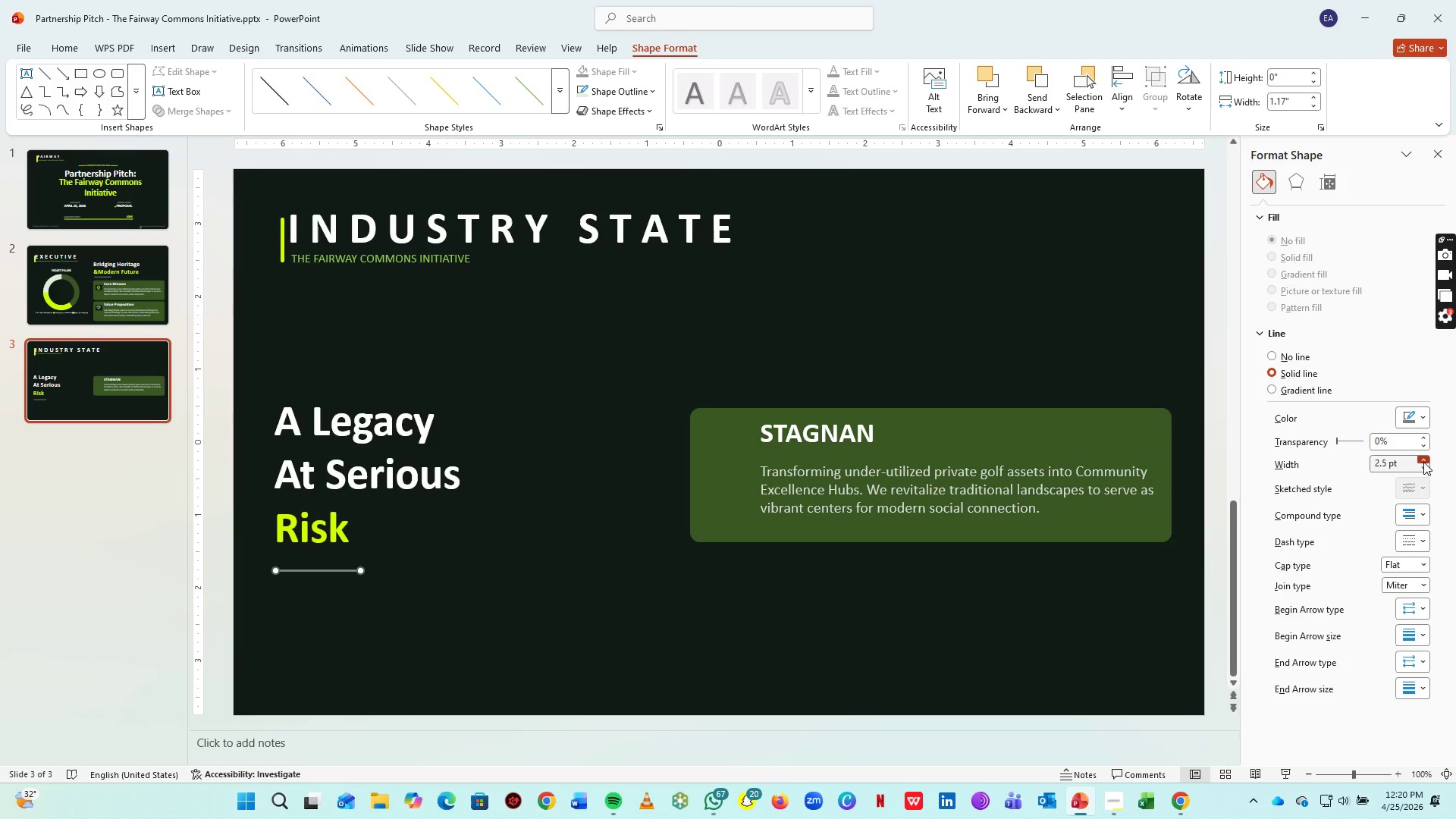 
hold_key(key=ArrowUp, duration=0.81)
 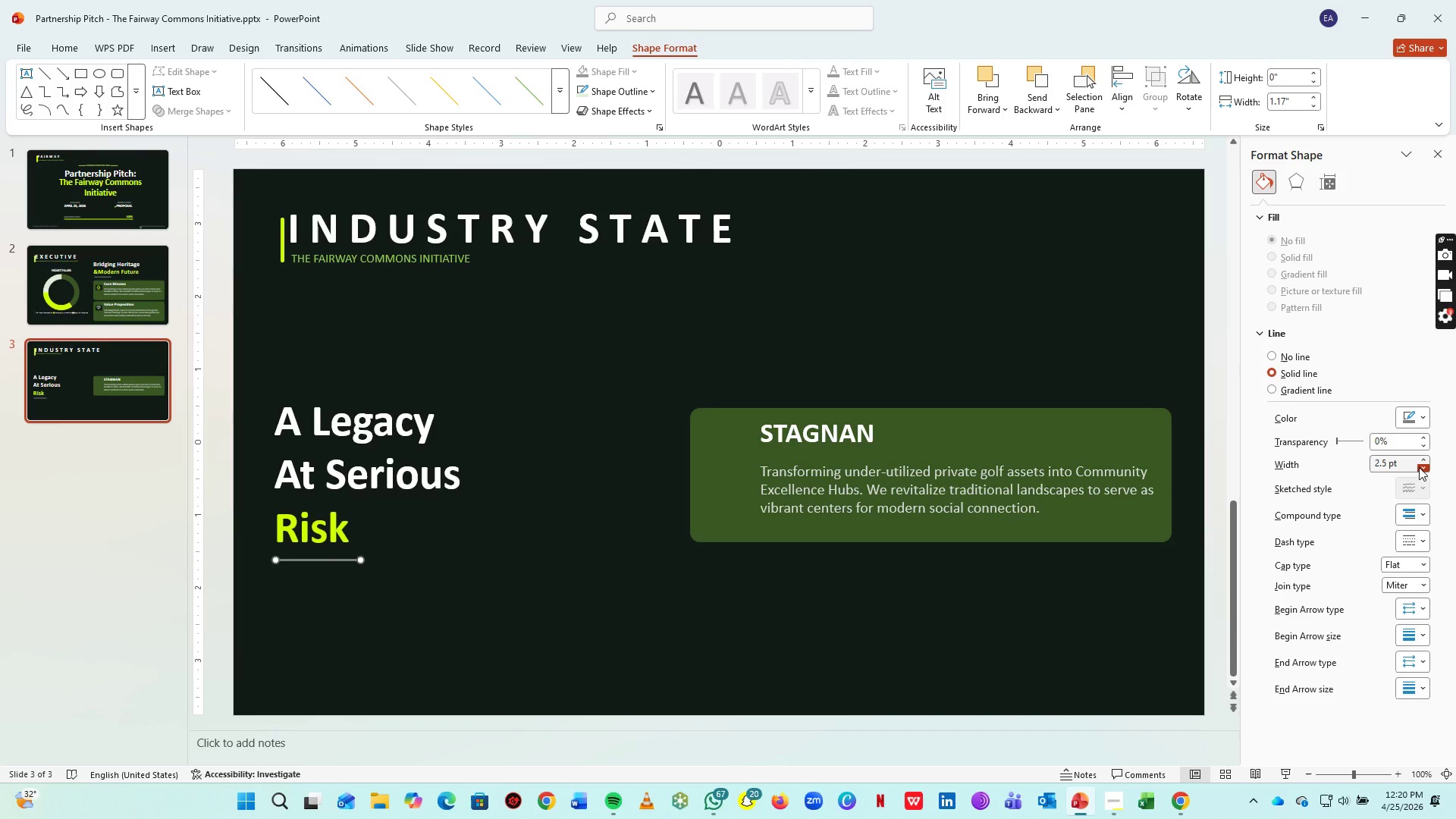 
hold_key(key=ArrowDown, duration=0.75)
 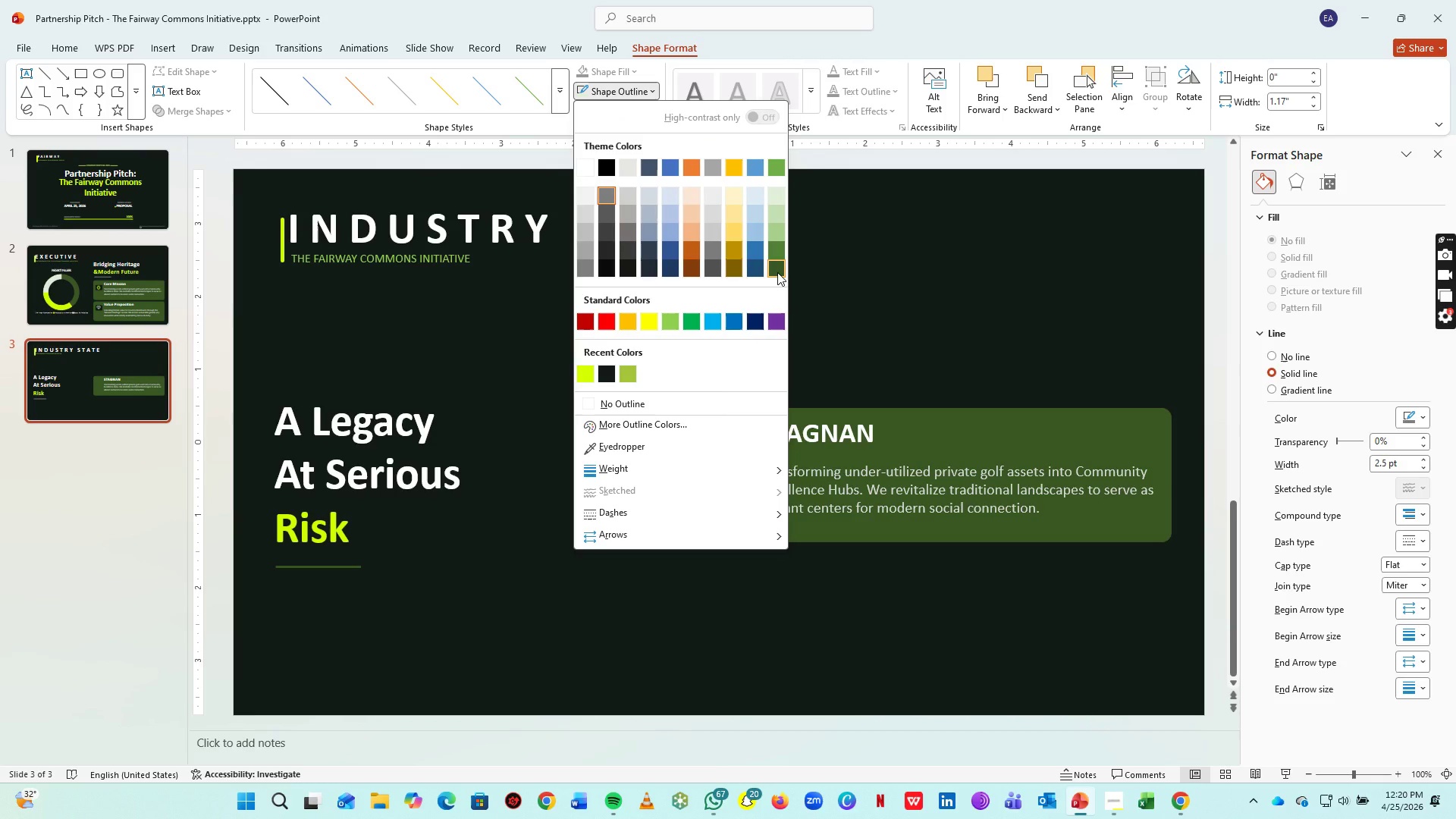 
left_click([777, 272])
 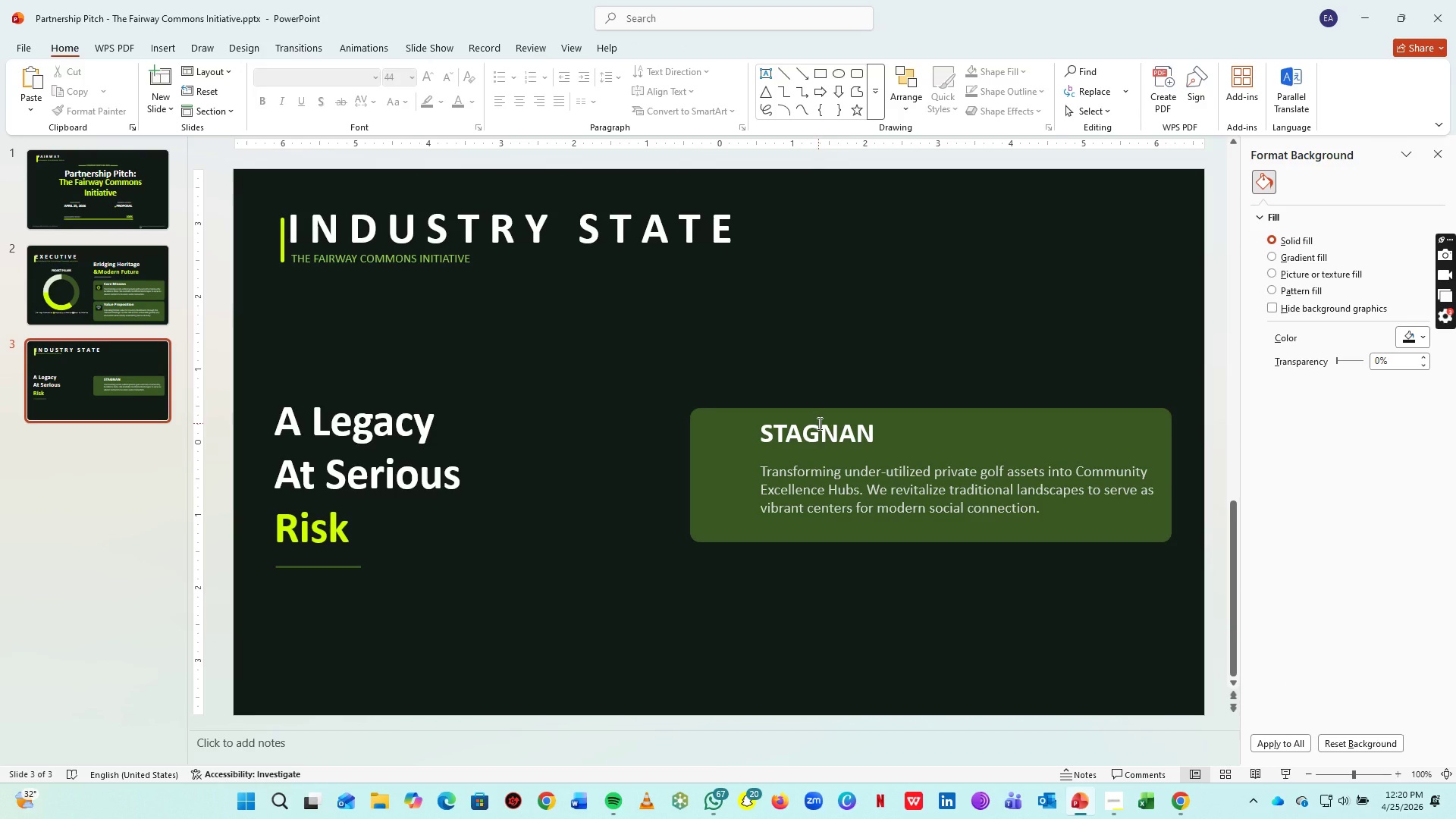 
left_click([867, 431])
 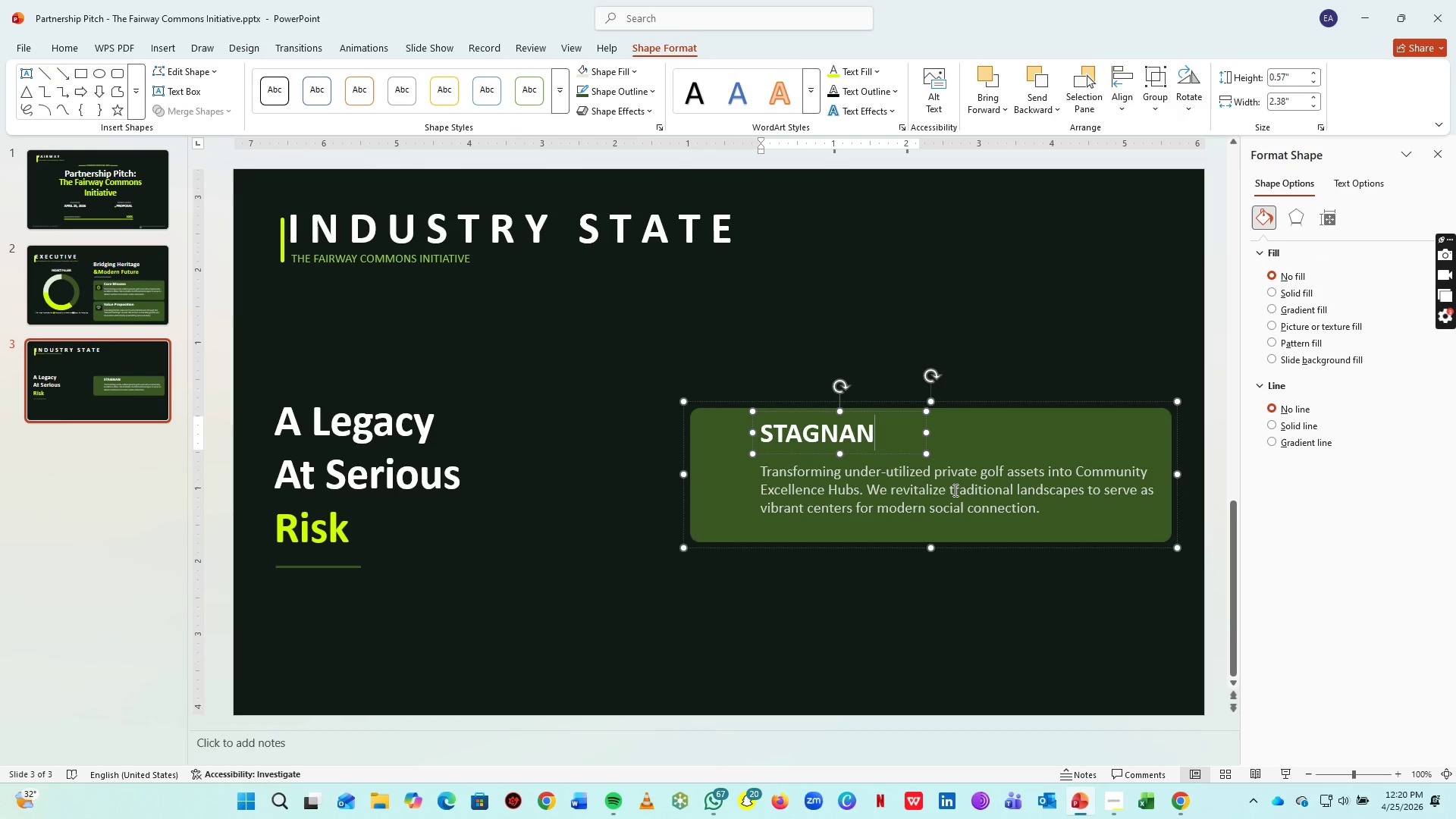 
key(T)
 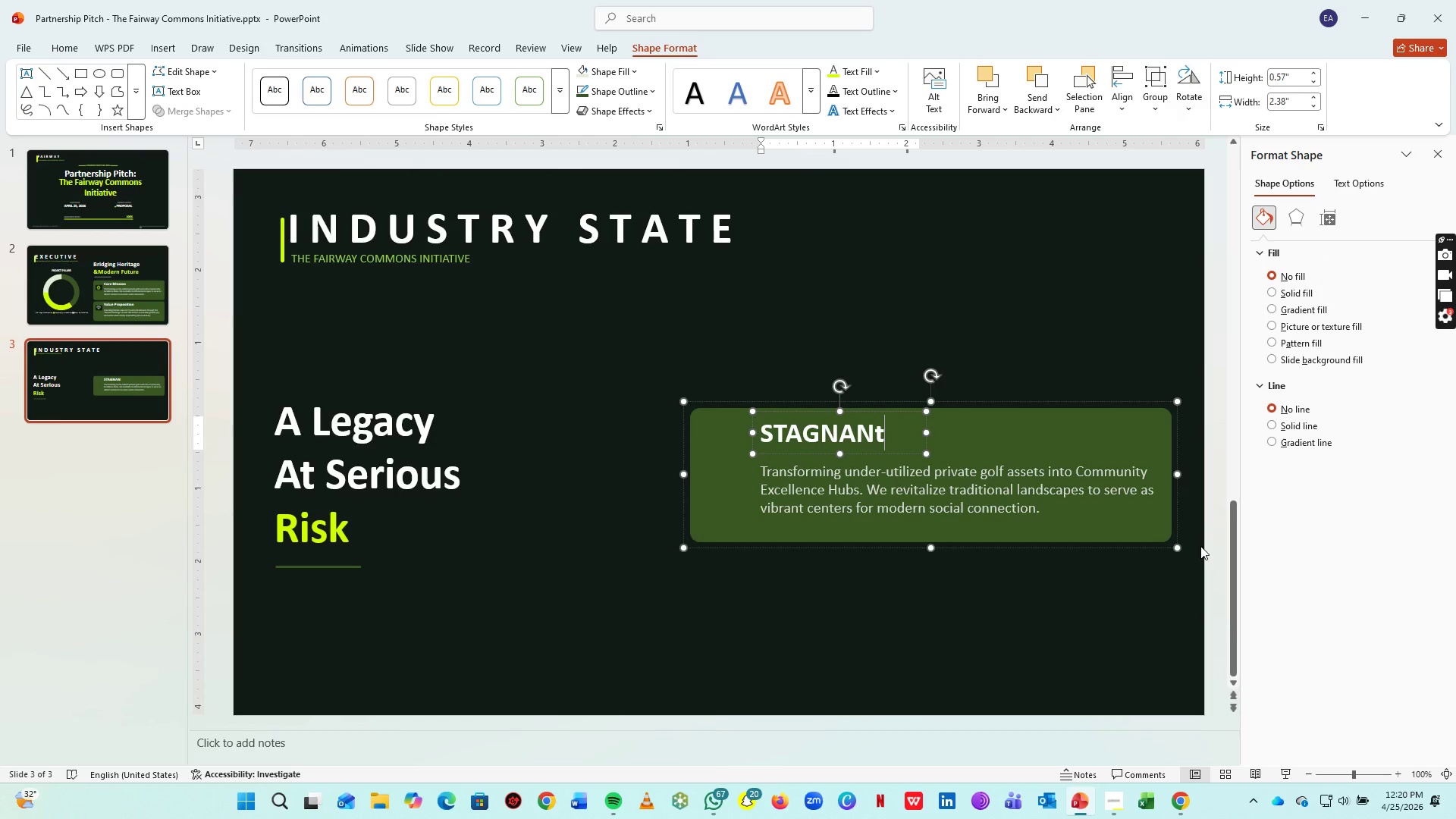 
type( reten)
key(Backspace)
key(Backspace)
key(Backspace)
key(Backspace)
key(Backspace)
key(Backspace)
key(Backspace)
type(T RETENTION)
 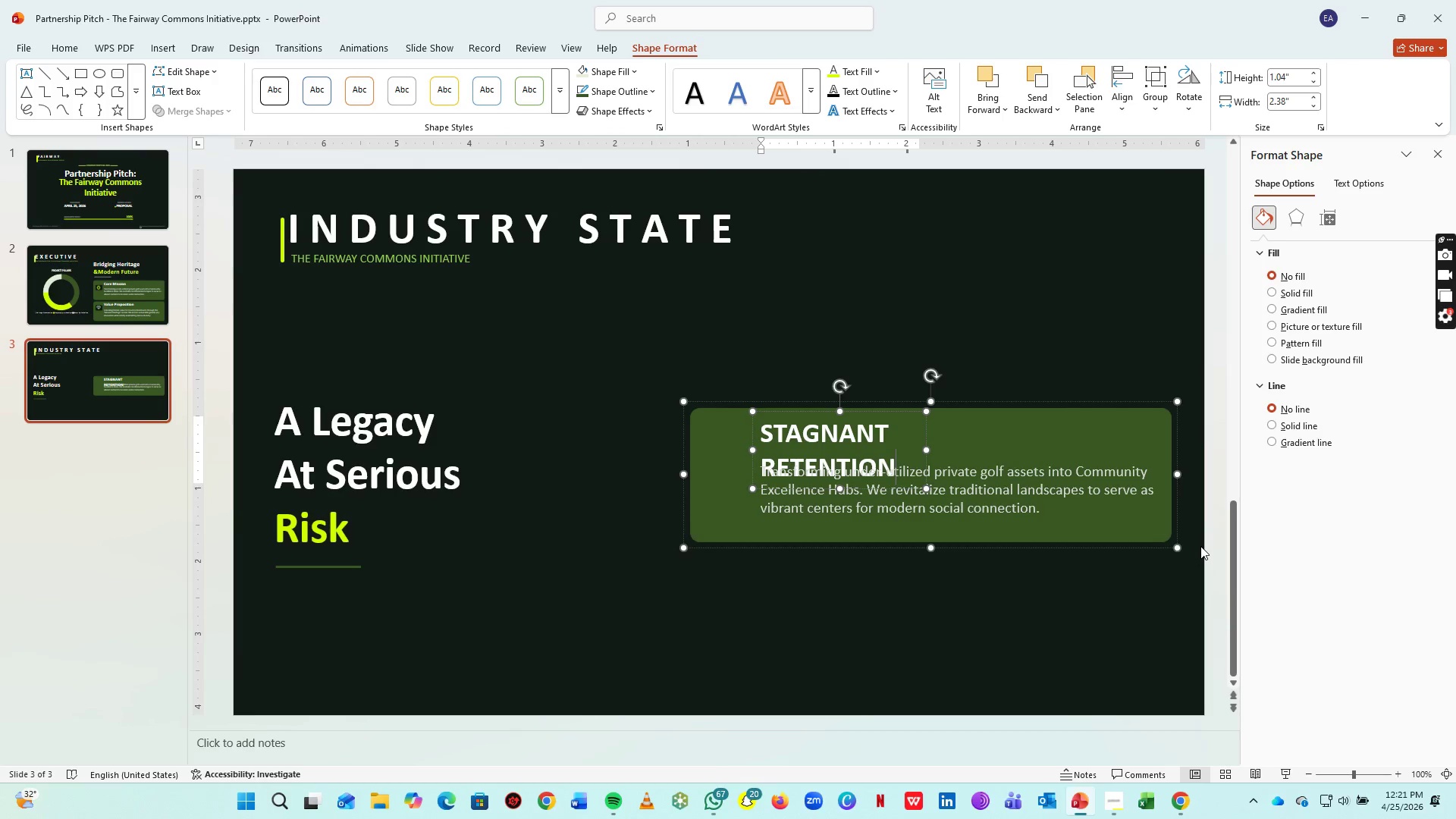 
key(Alt+AltLeft)
 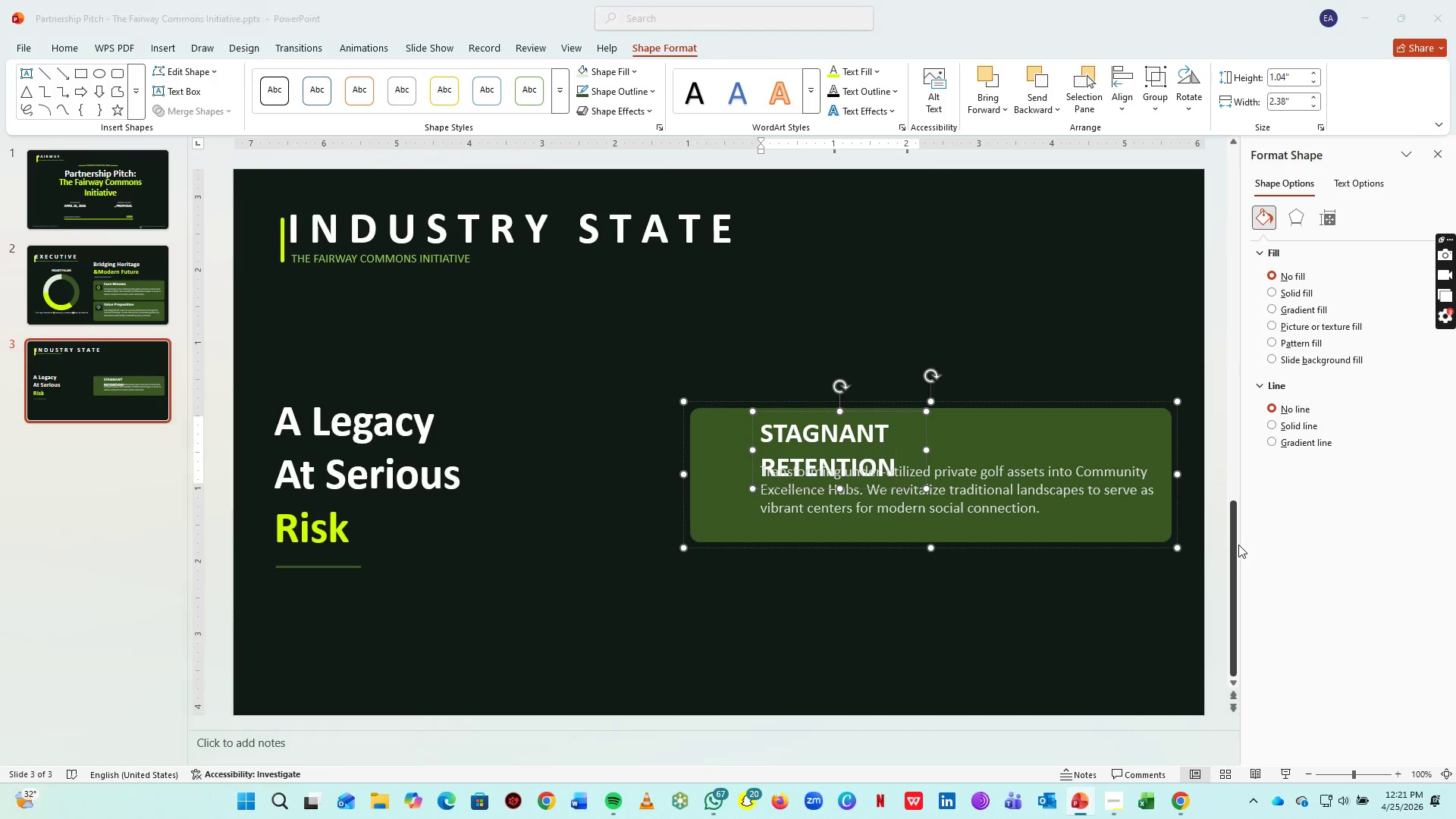 
key(Alt+Tab)